 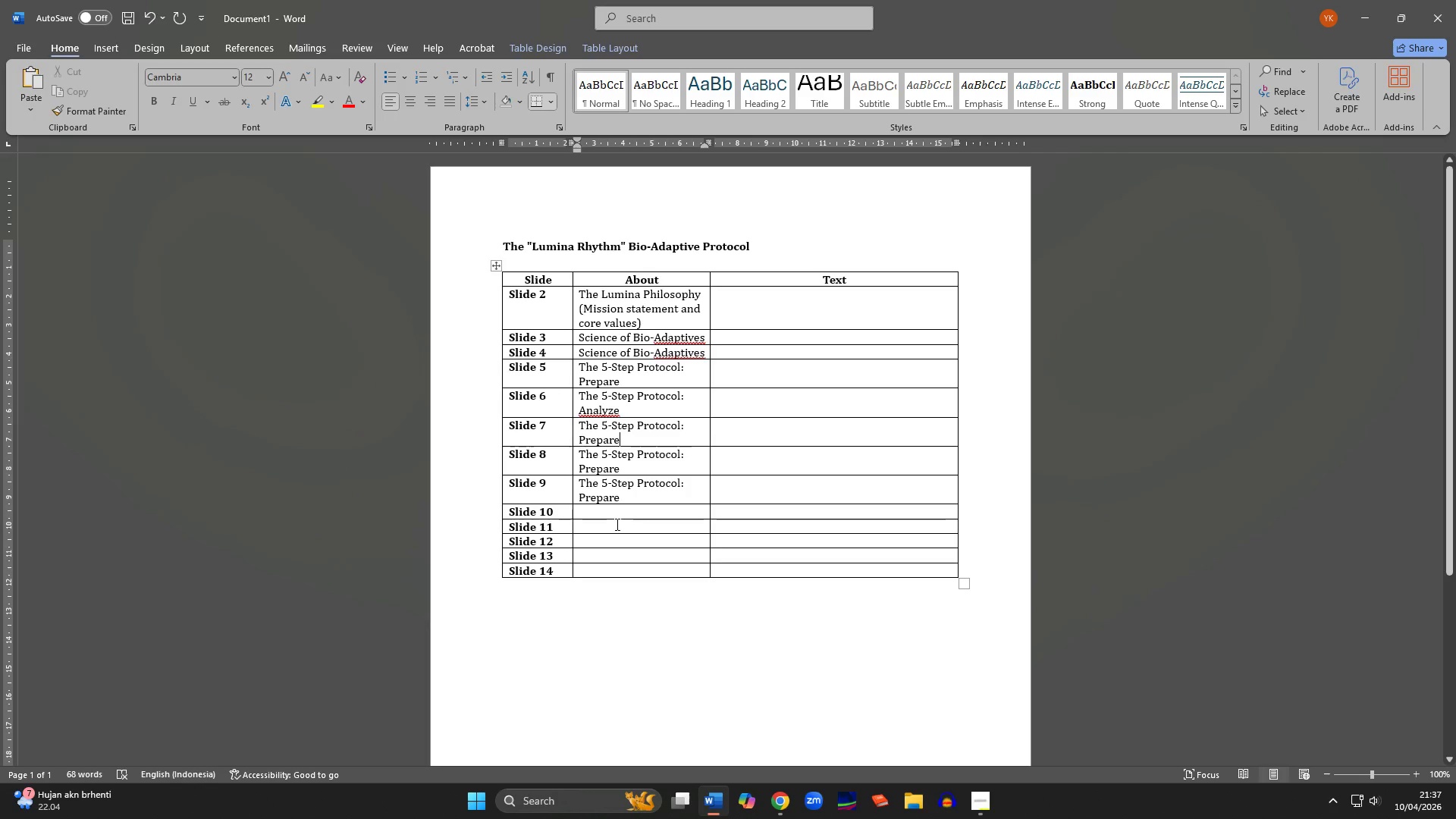 
key(Shift+ArrowLeft)
 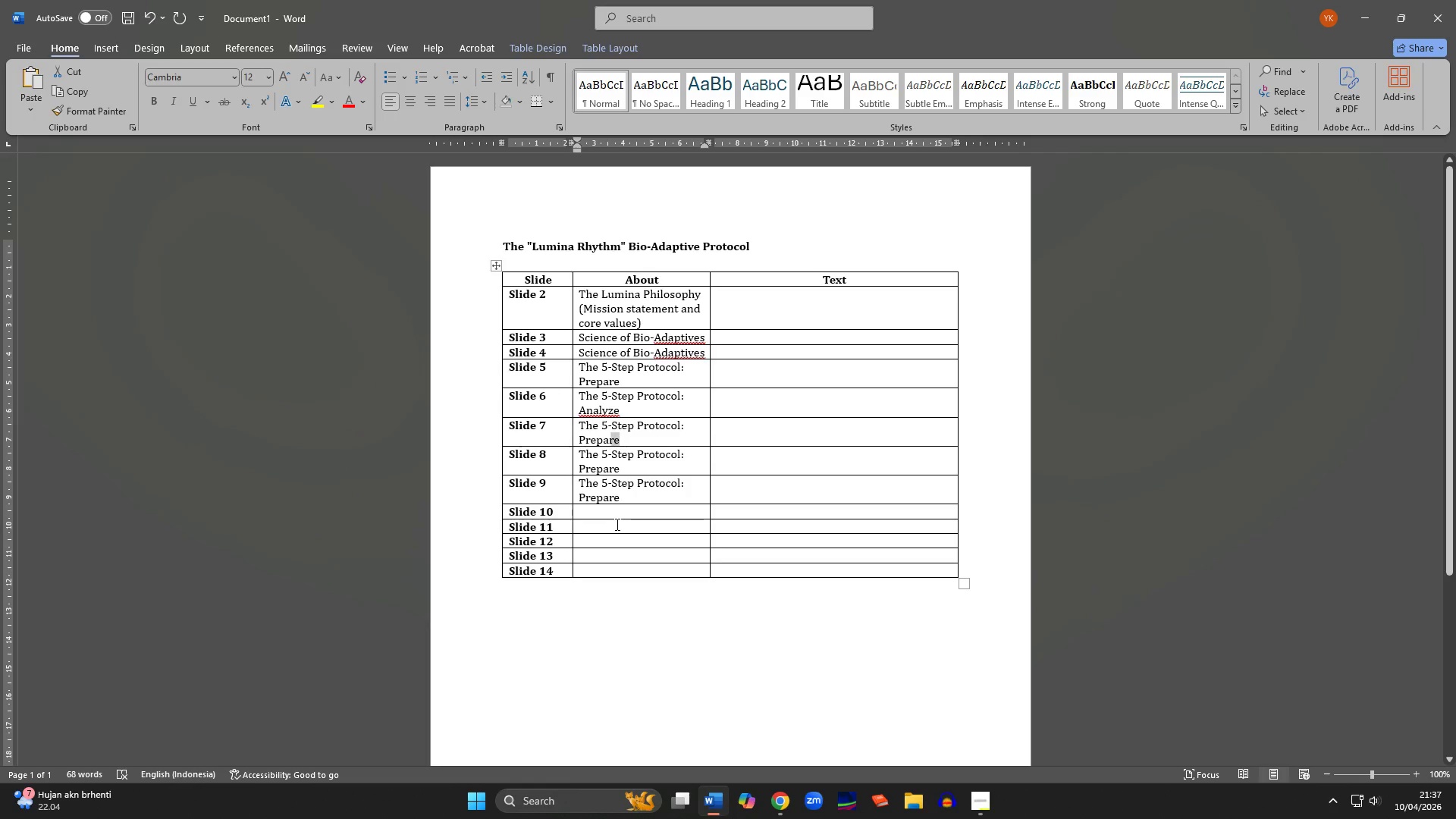 
key(Shift+ArrowLeft)
 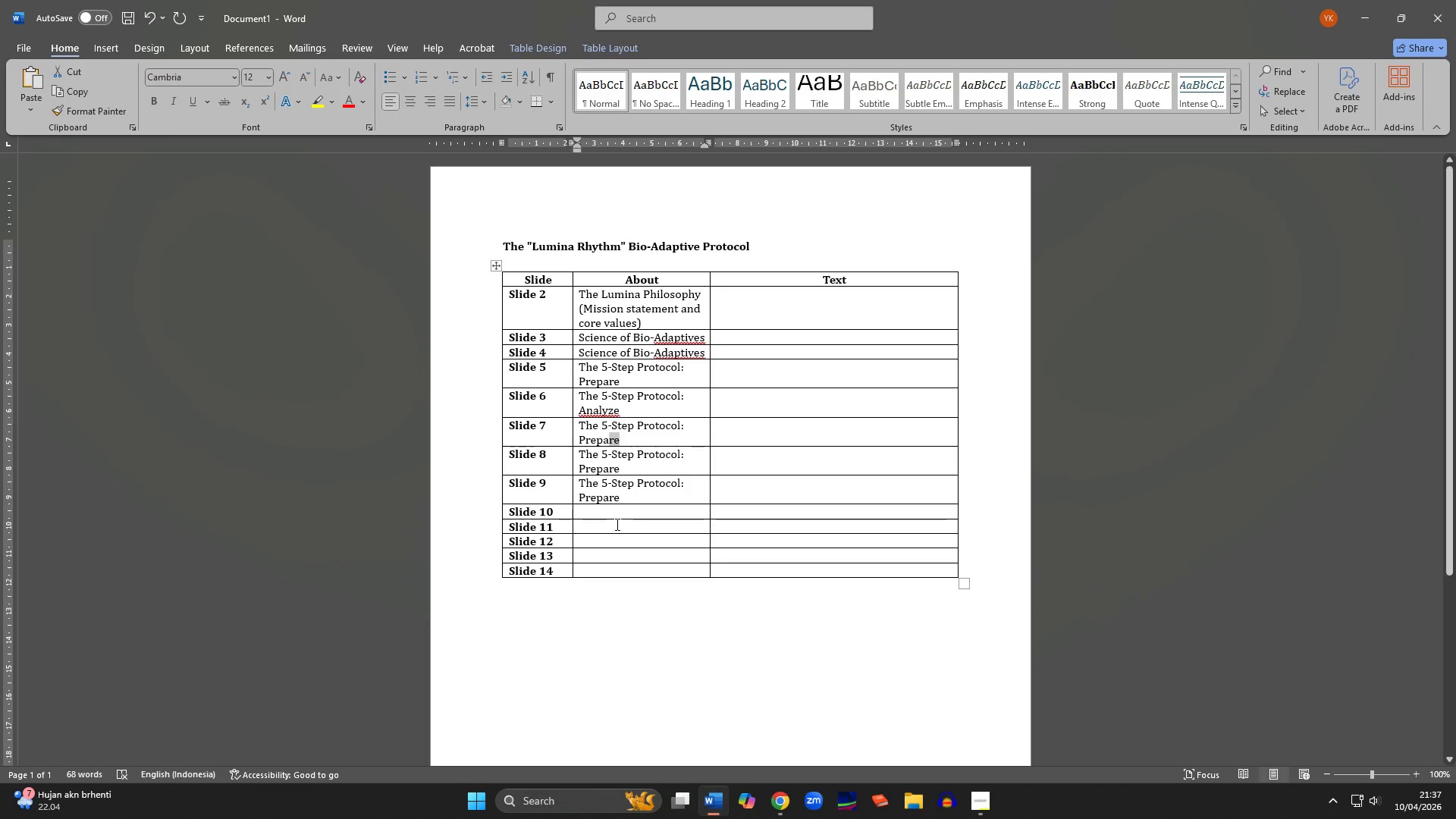 
key(Shift+ArrowLeft)
 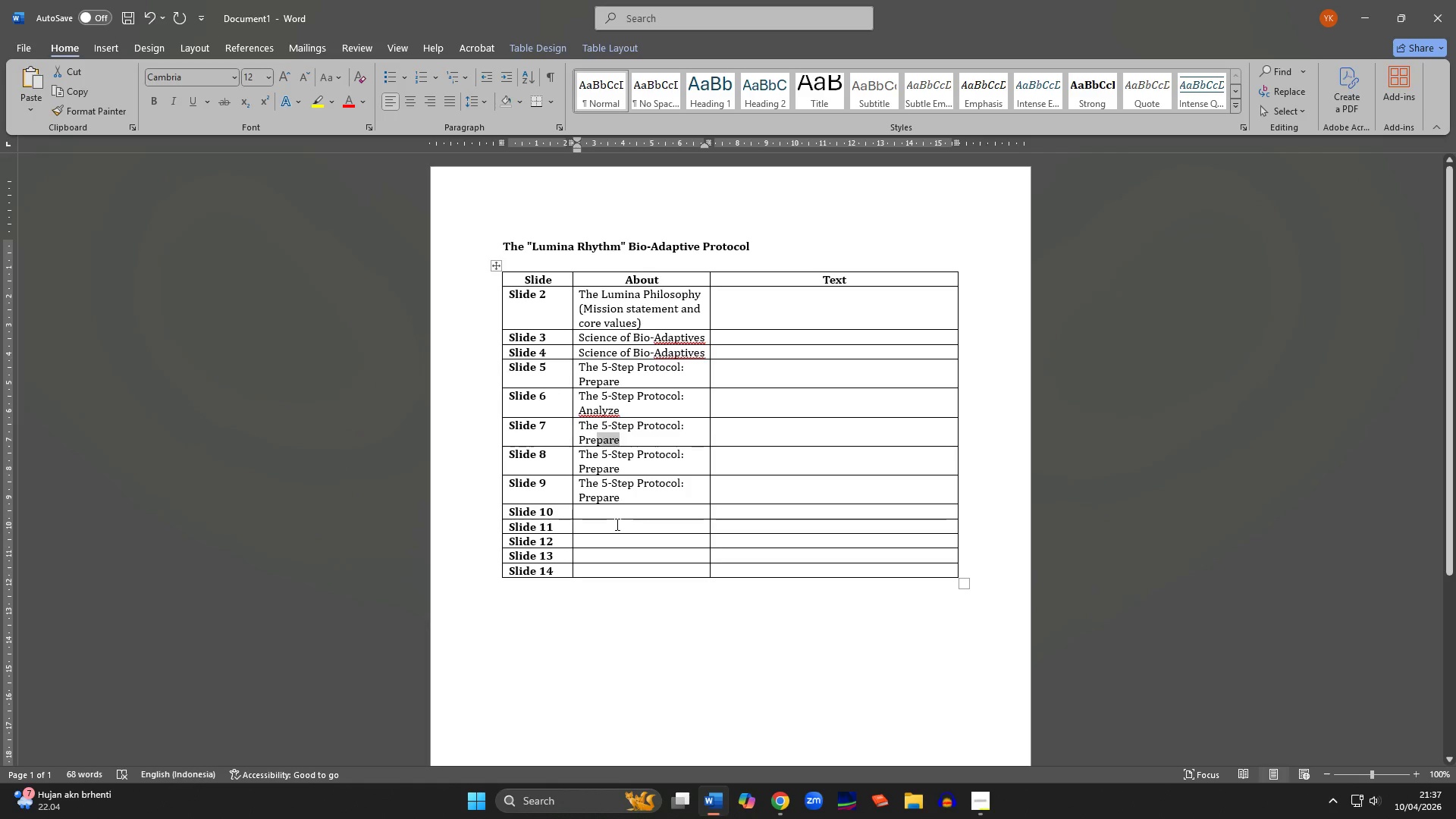 
key(Shift+ArrowLeft)
 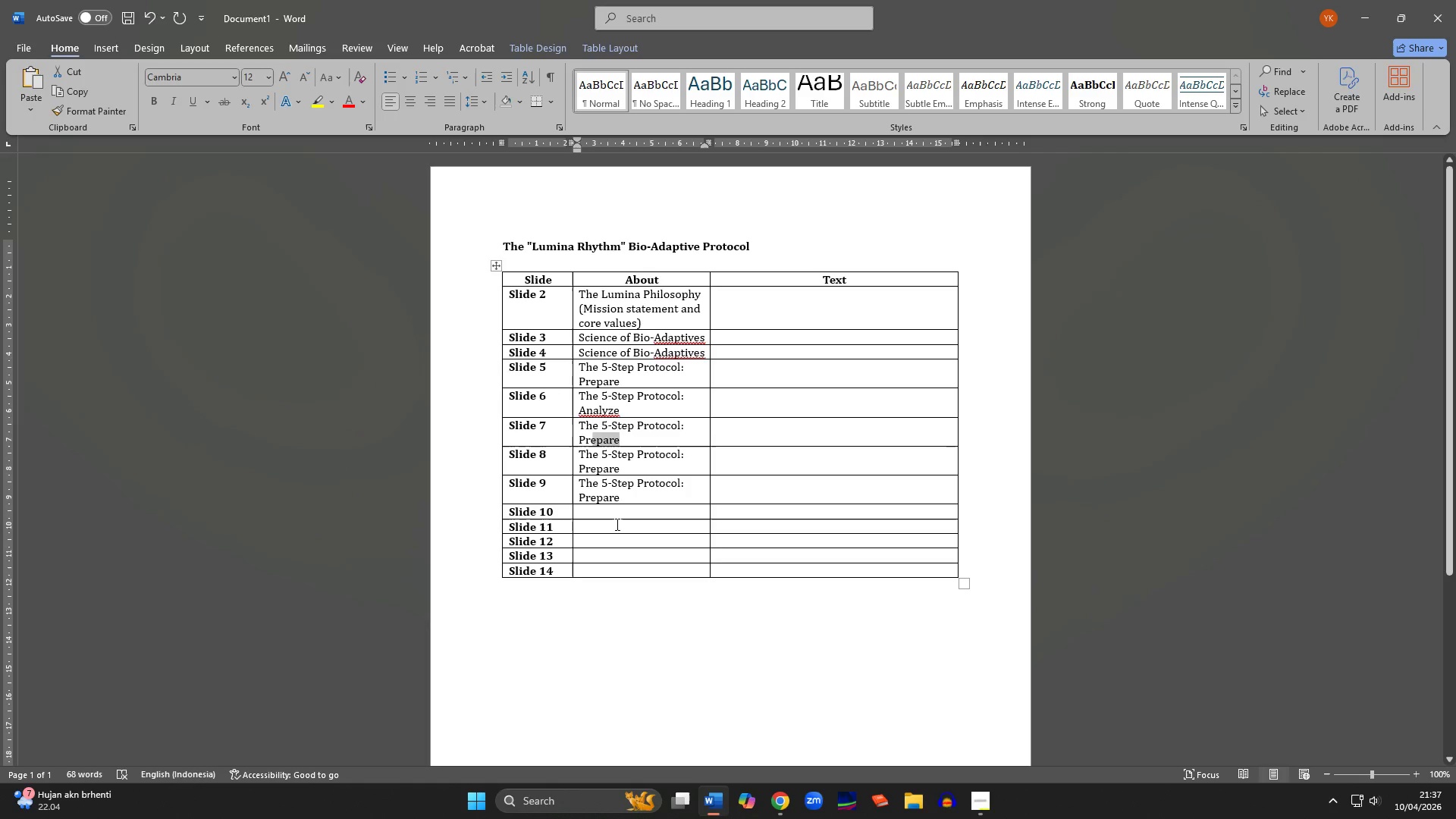 
key(Shift+ArrowLeft)
 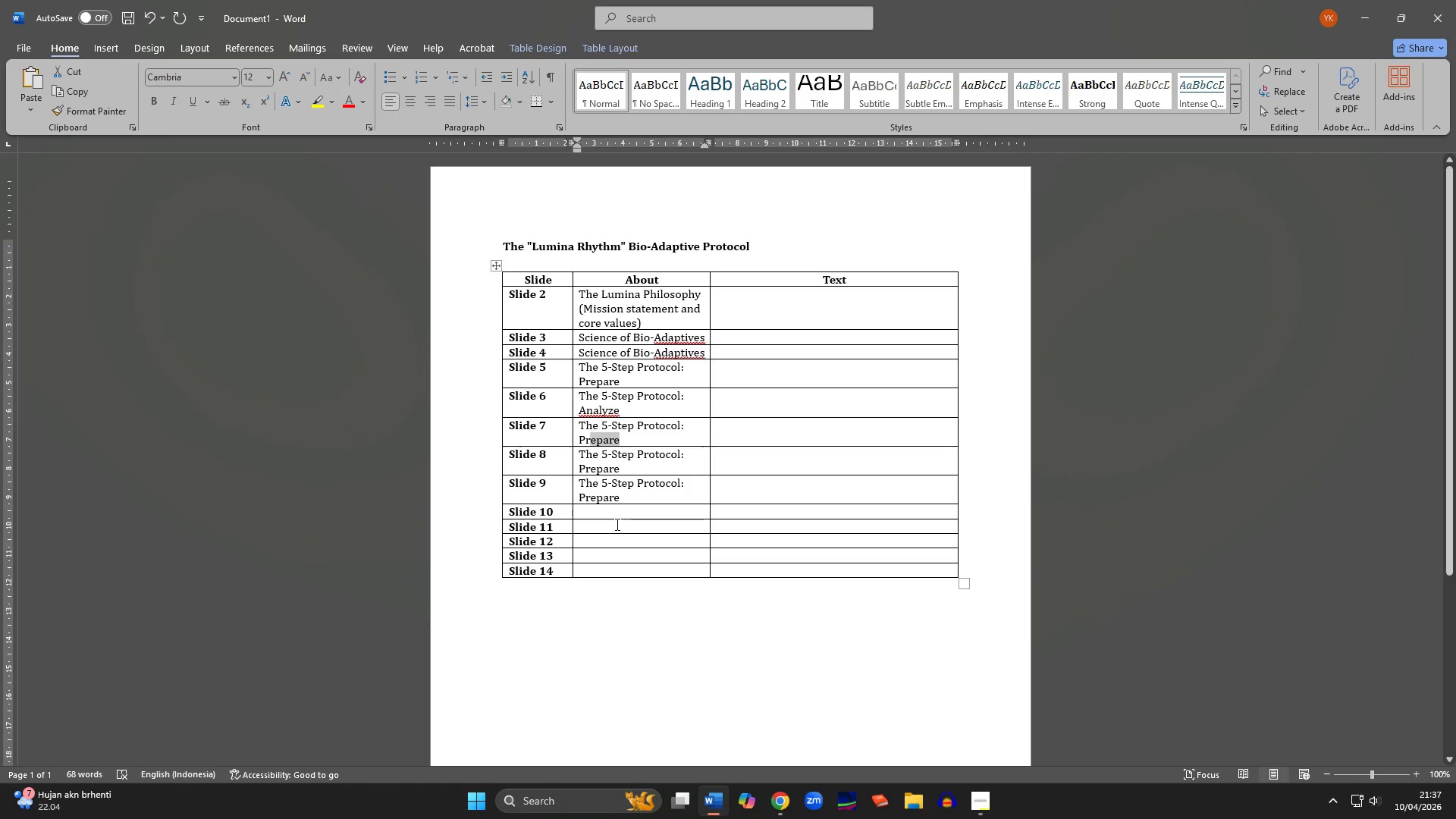 
key(Shift+ArrowLeft)
 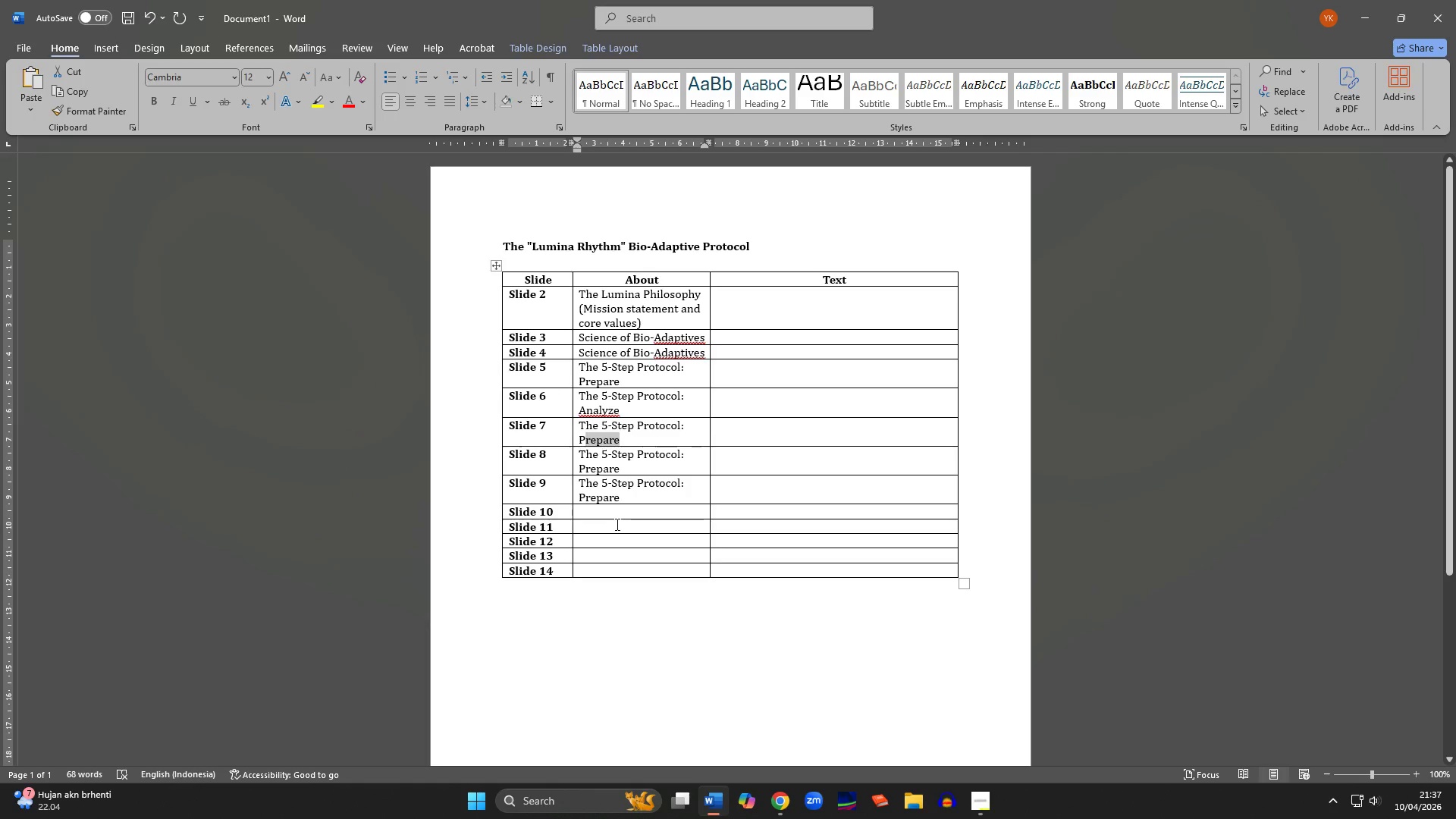 
key(Shift+ArrowLeft)
 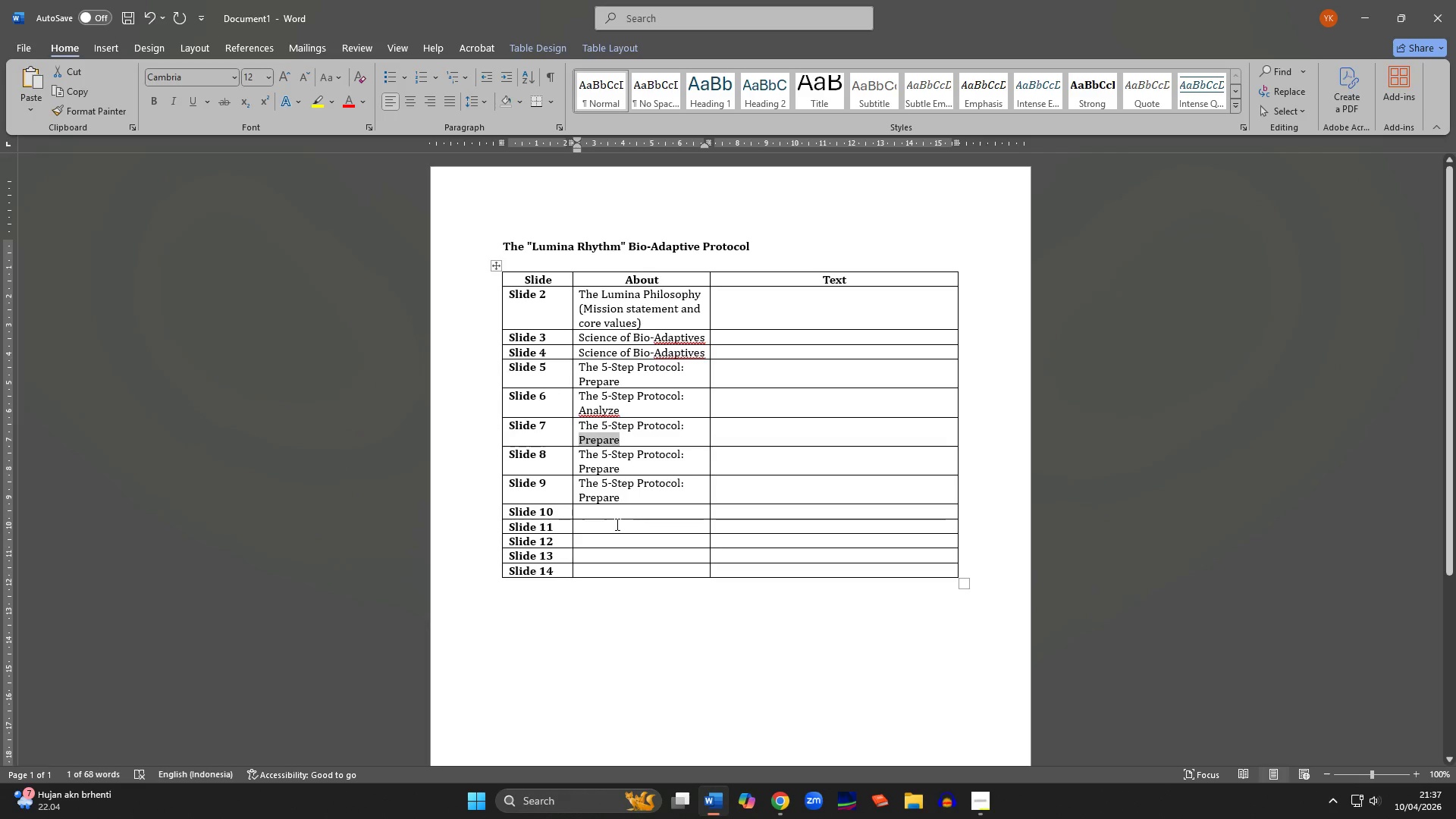 
type(Activate)
 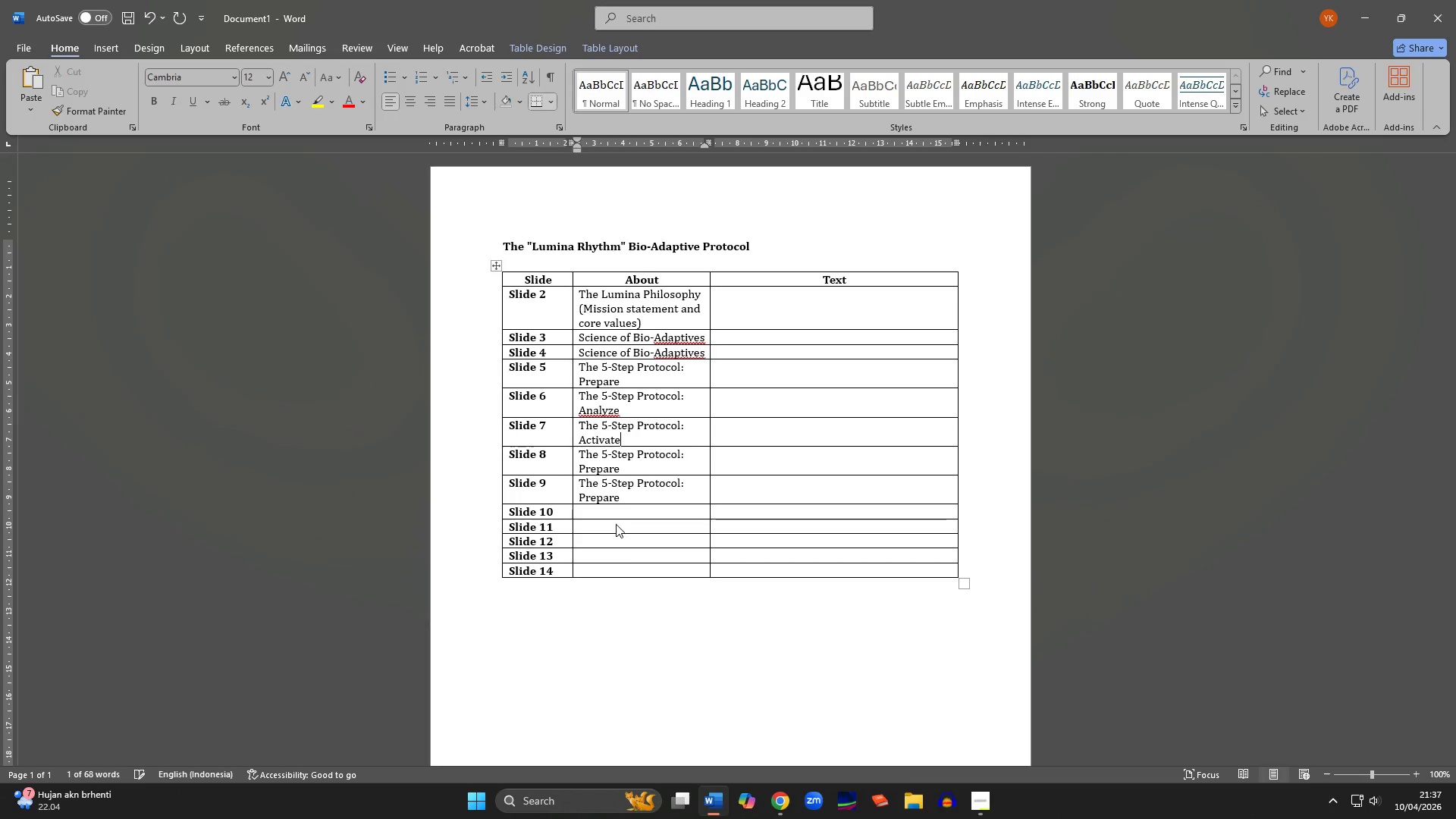 
key(ArrowDown)
 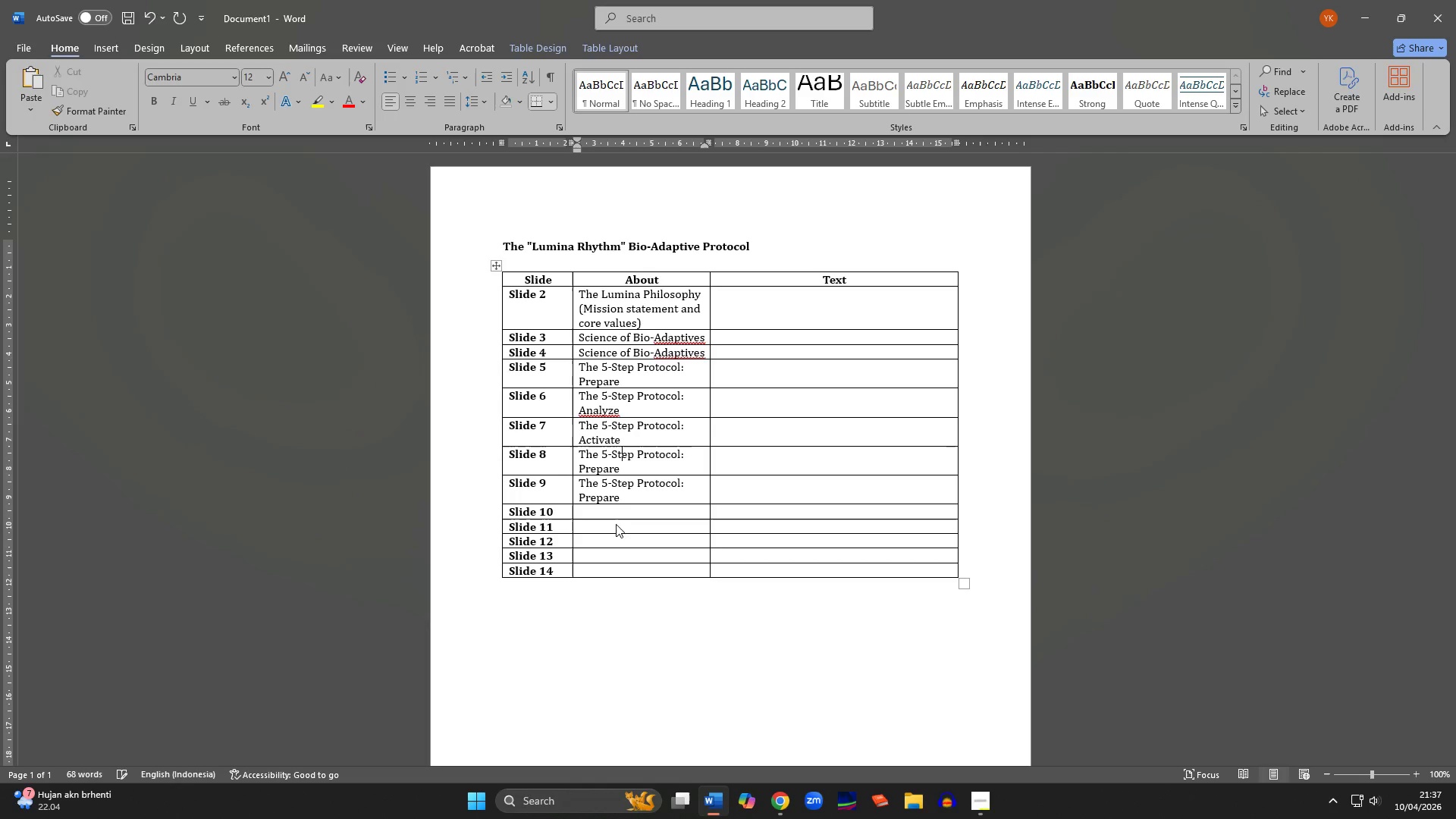 
key(ArrowDown)
 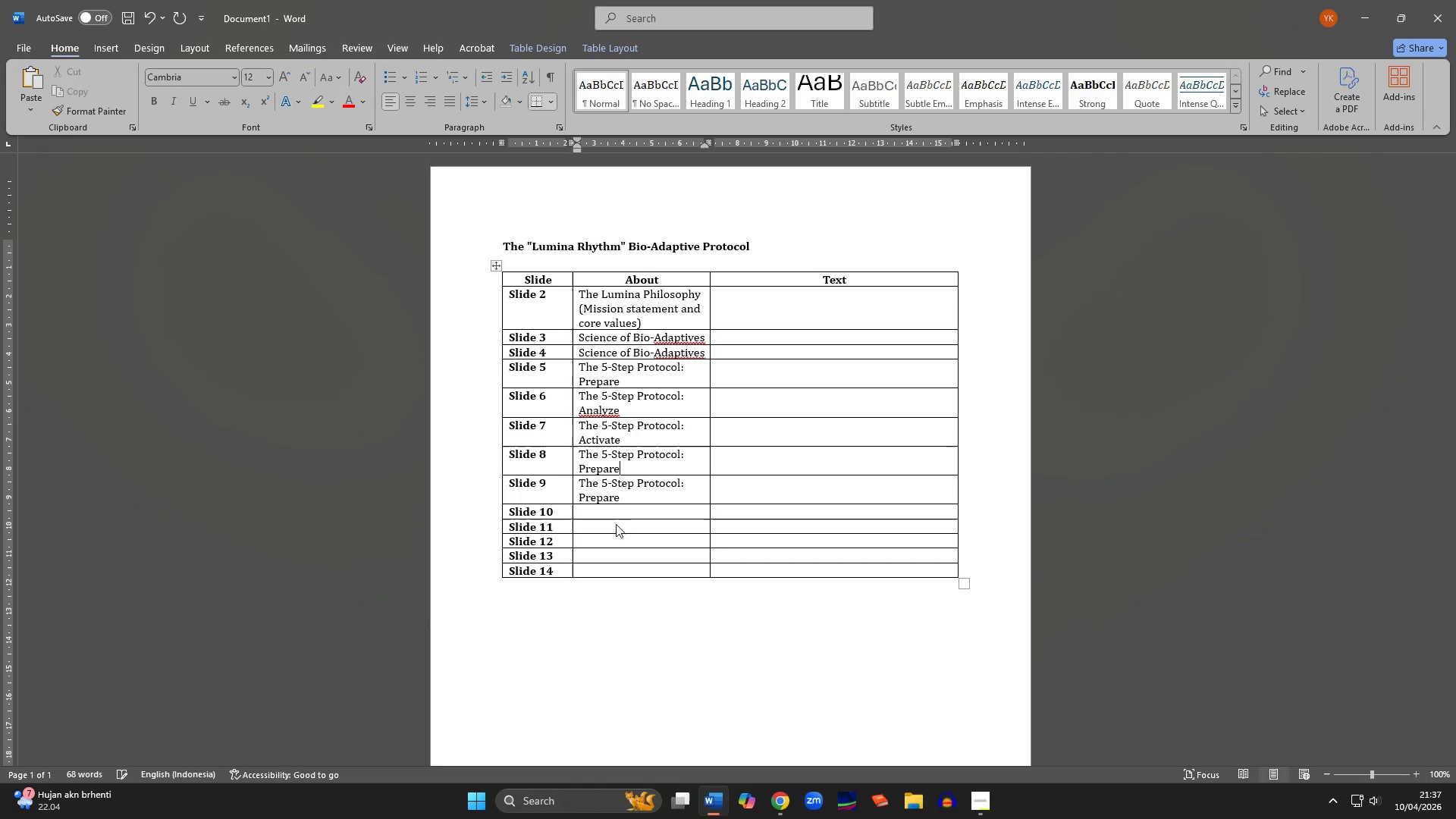 
key(Shift+ArrowLeft)
 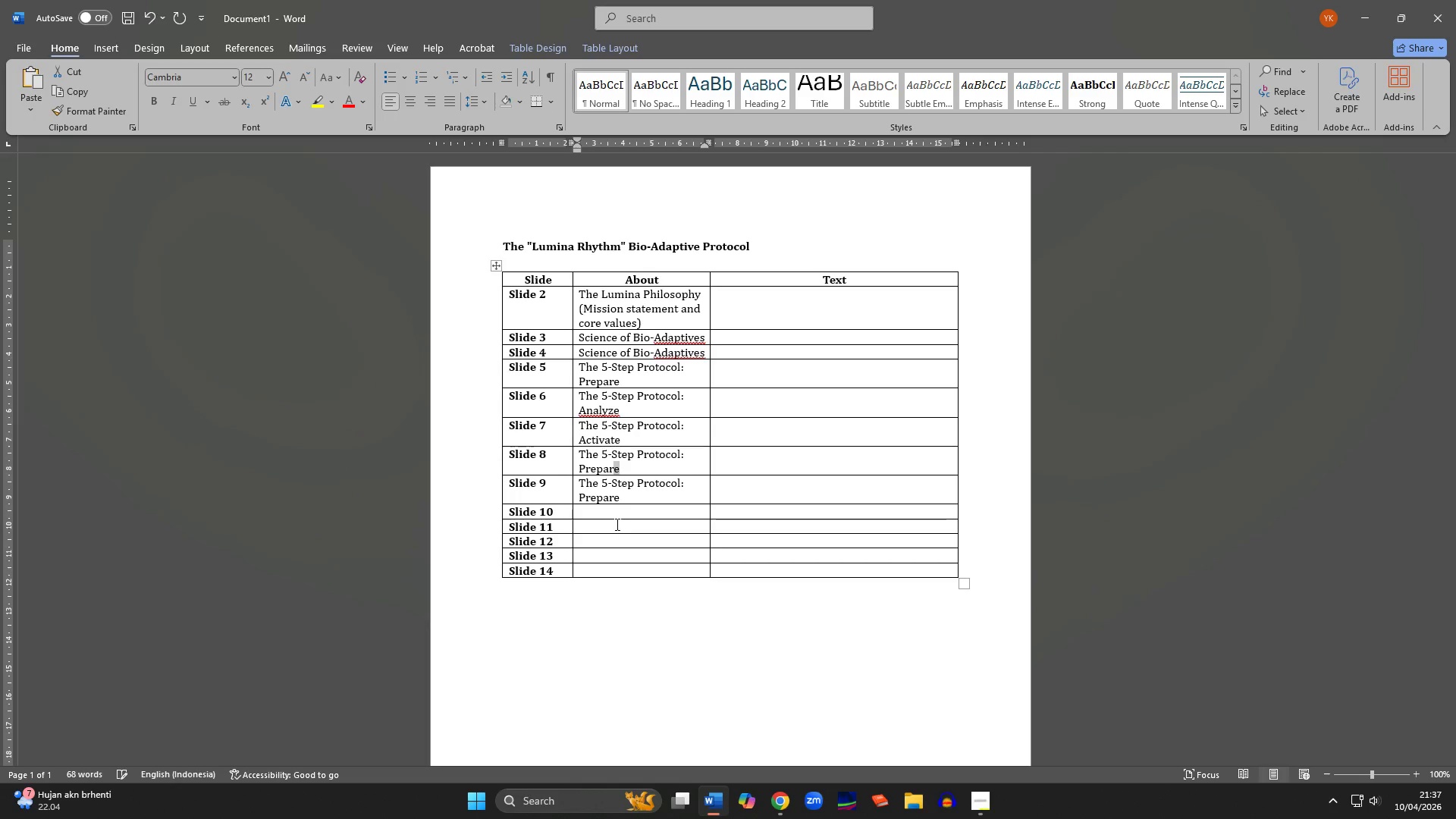 
key(Shift+ArrowLeft)
 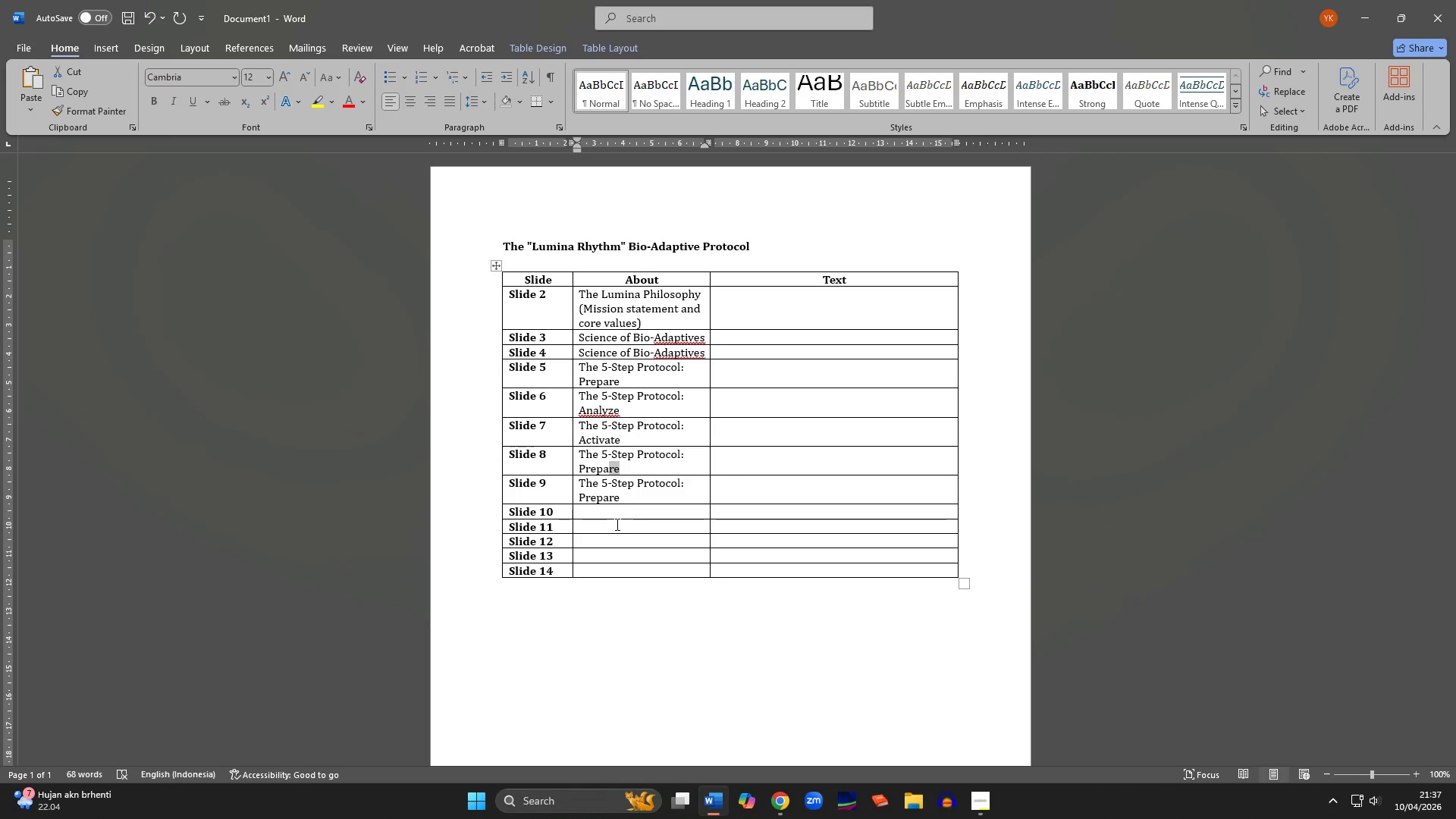 
key(Shift+ArrowLeft)
 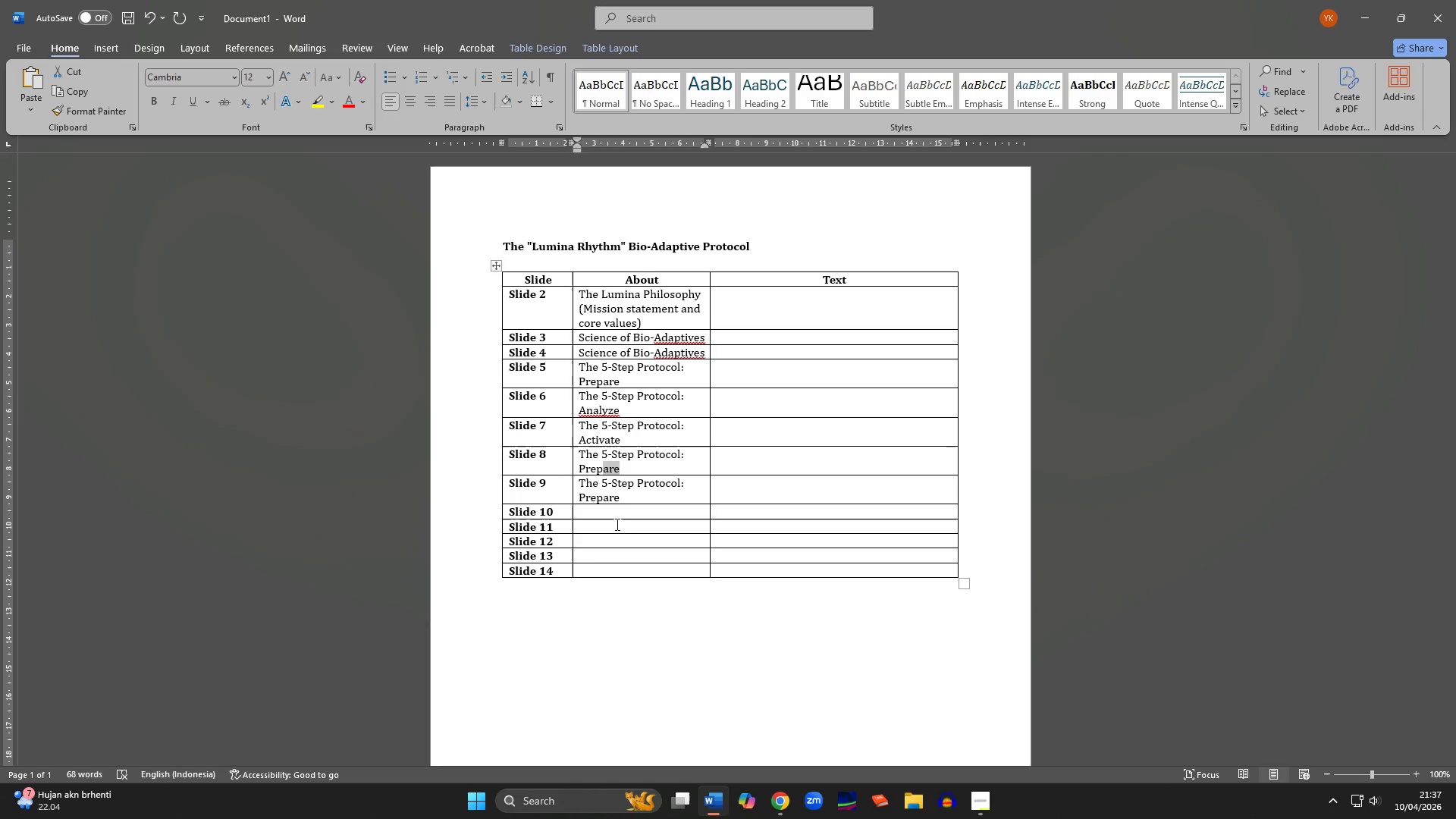 
key(Shift+ArrowLeft)
 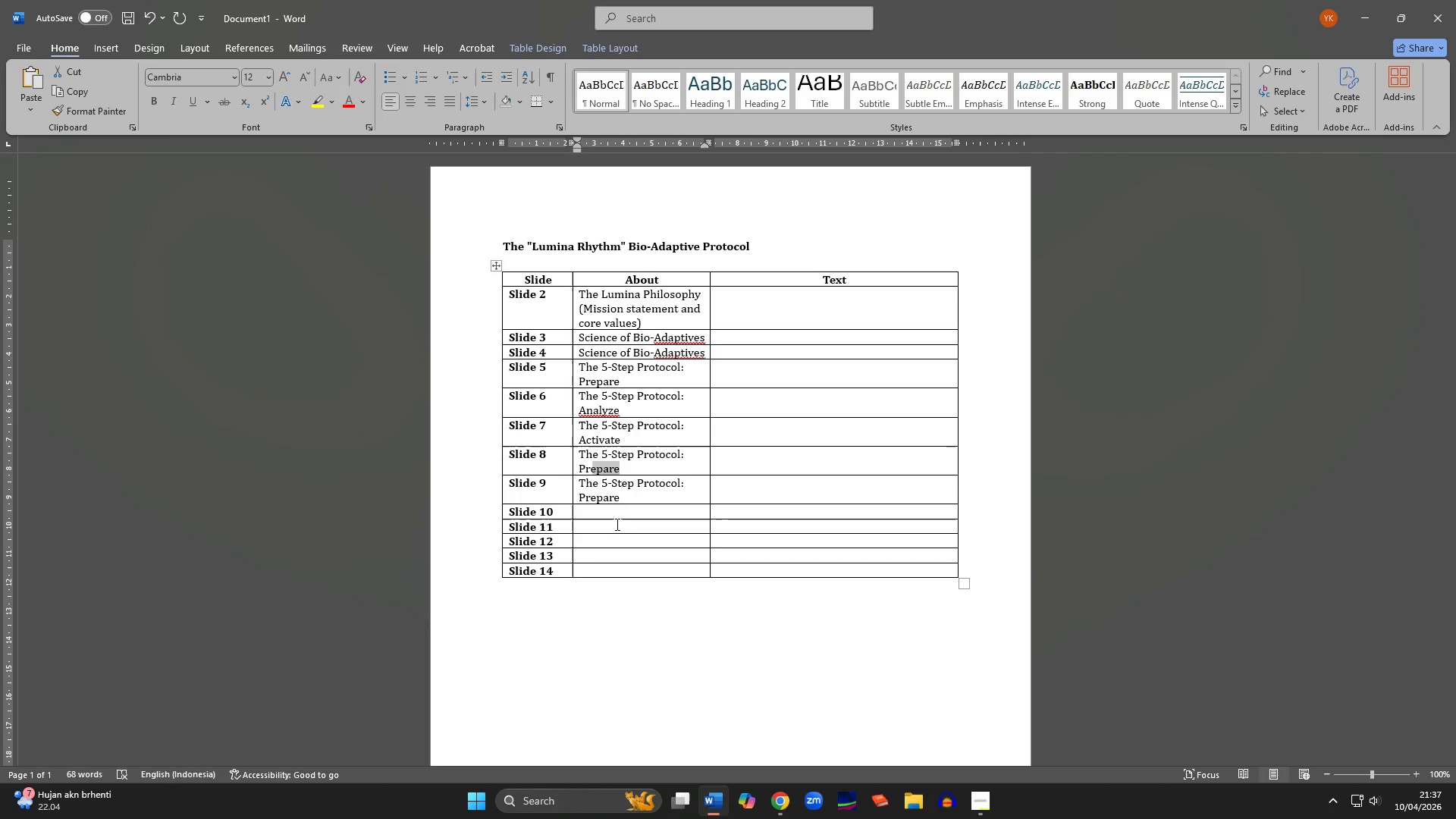 
key(Shift+ArrowLeft)
 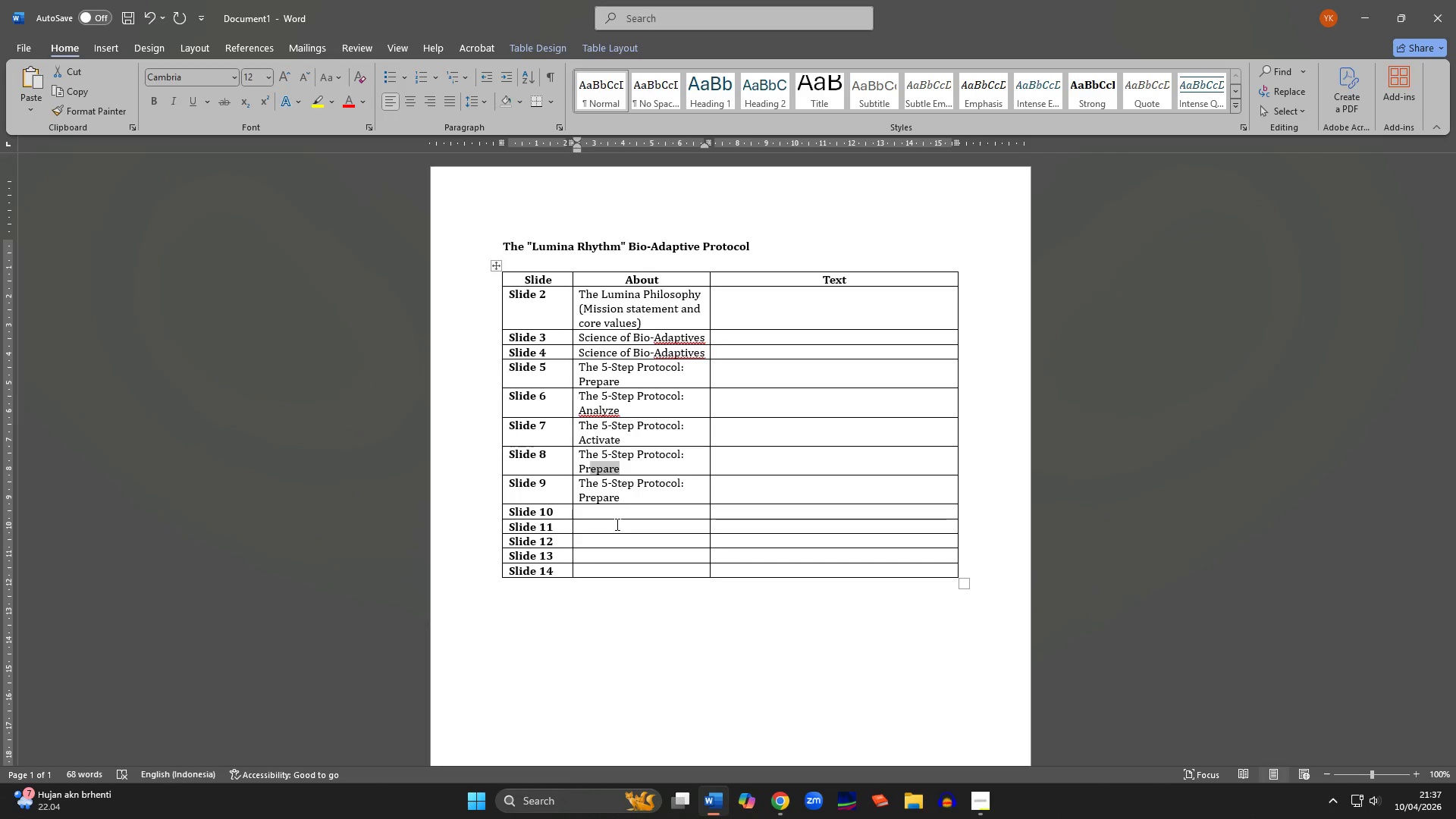 
key(Shift+ArrowLeft)
 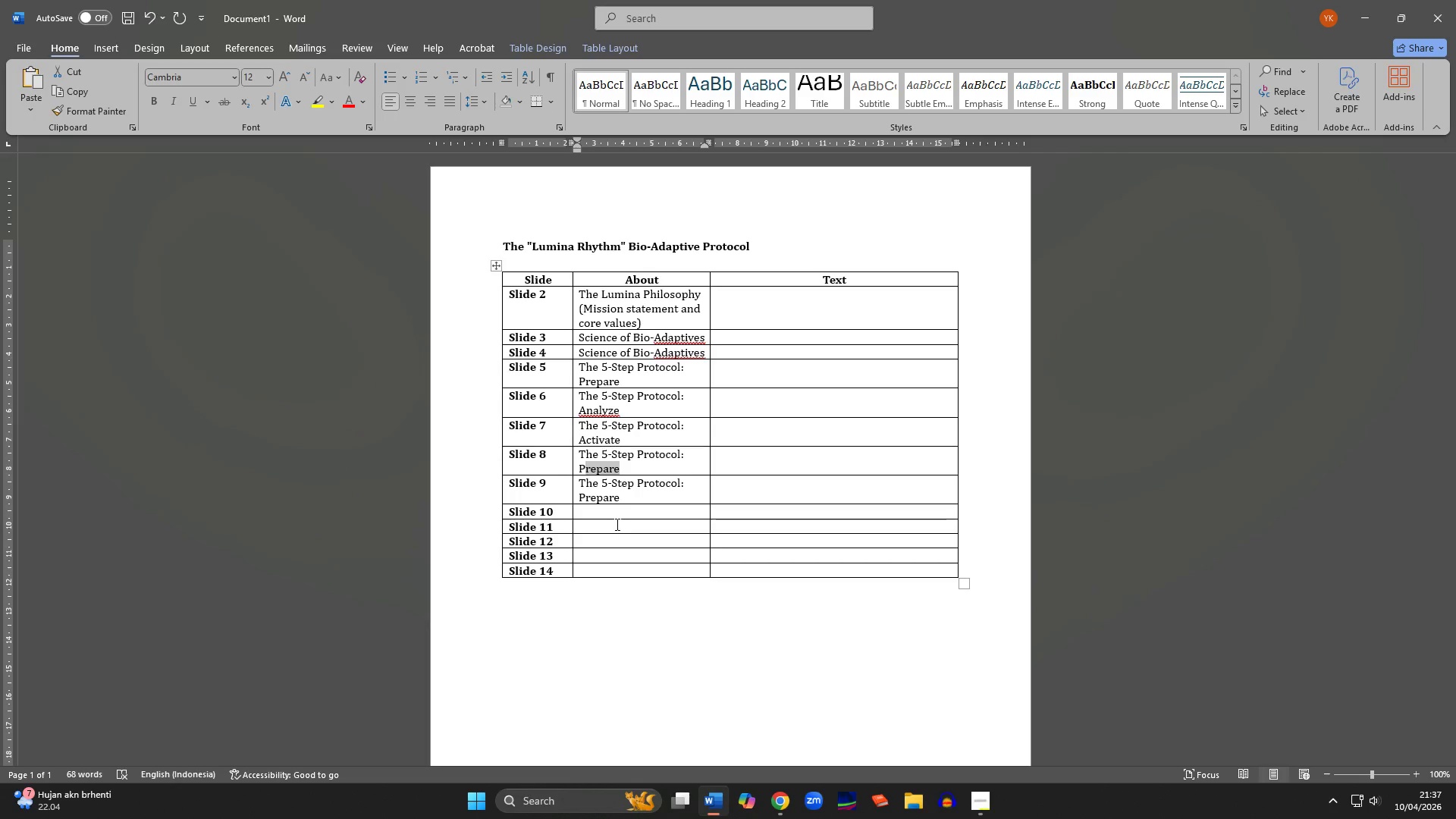 
key(Shift+ArrowLeft)
 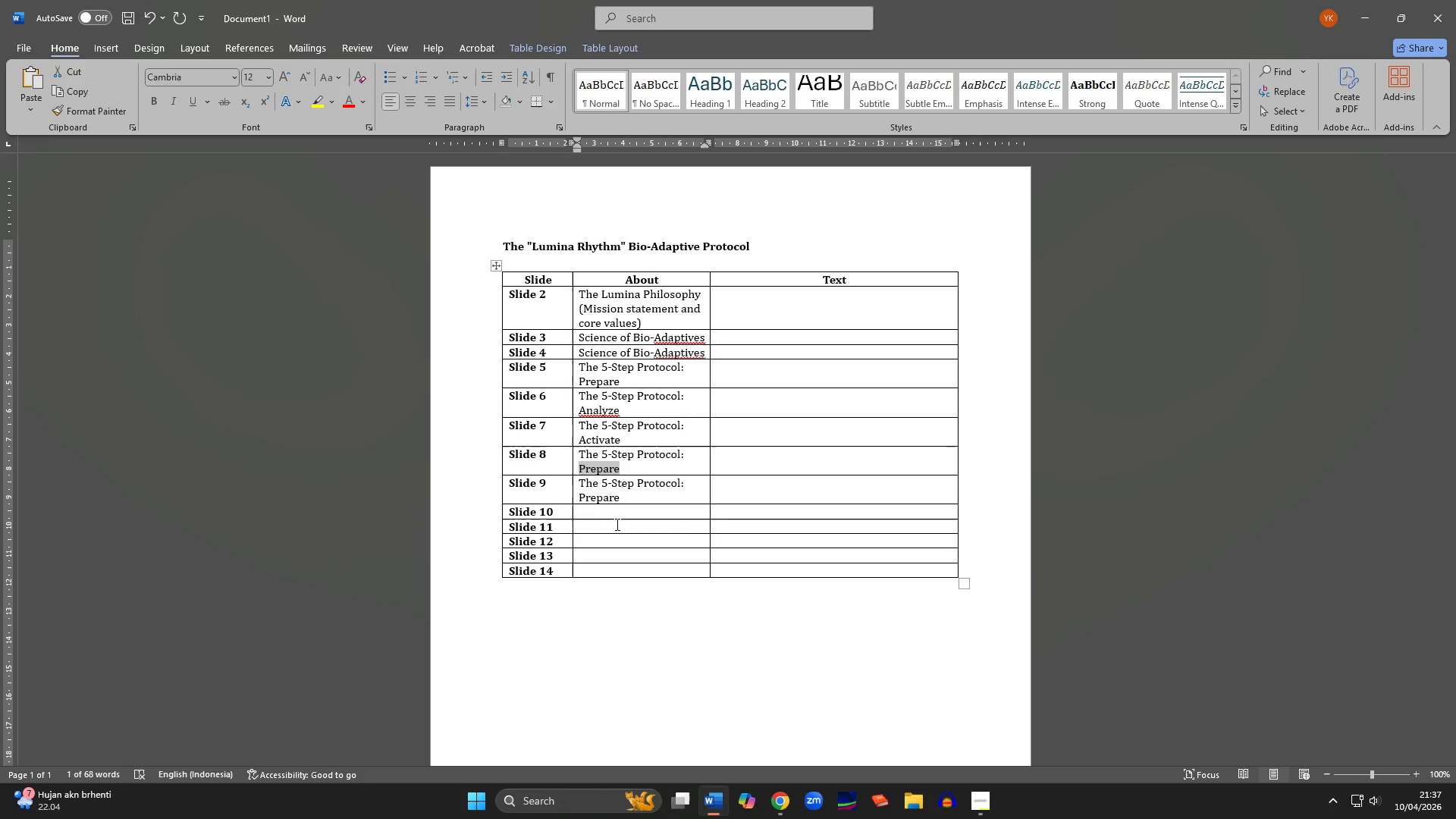 
type(Infused)
key(Backspace)
 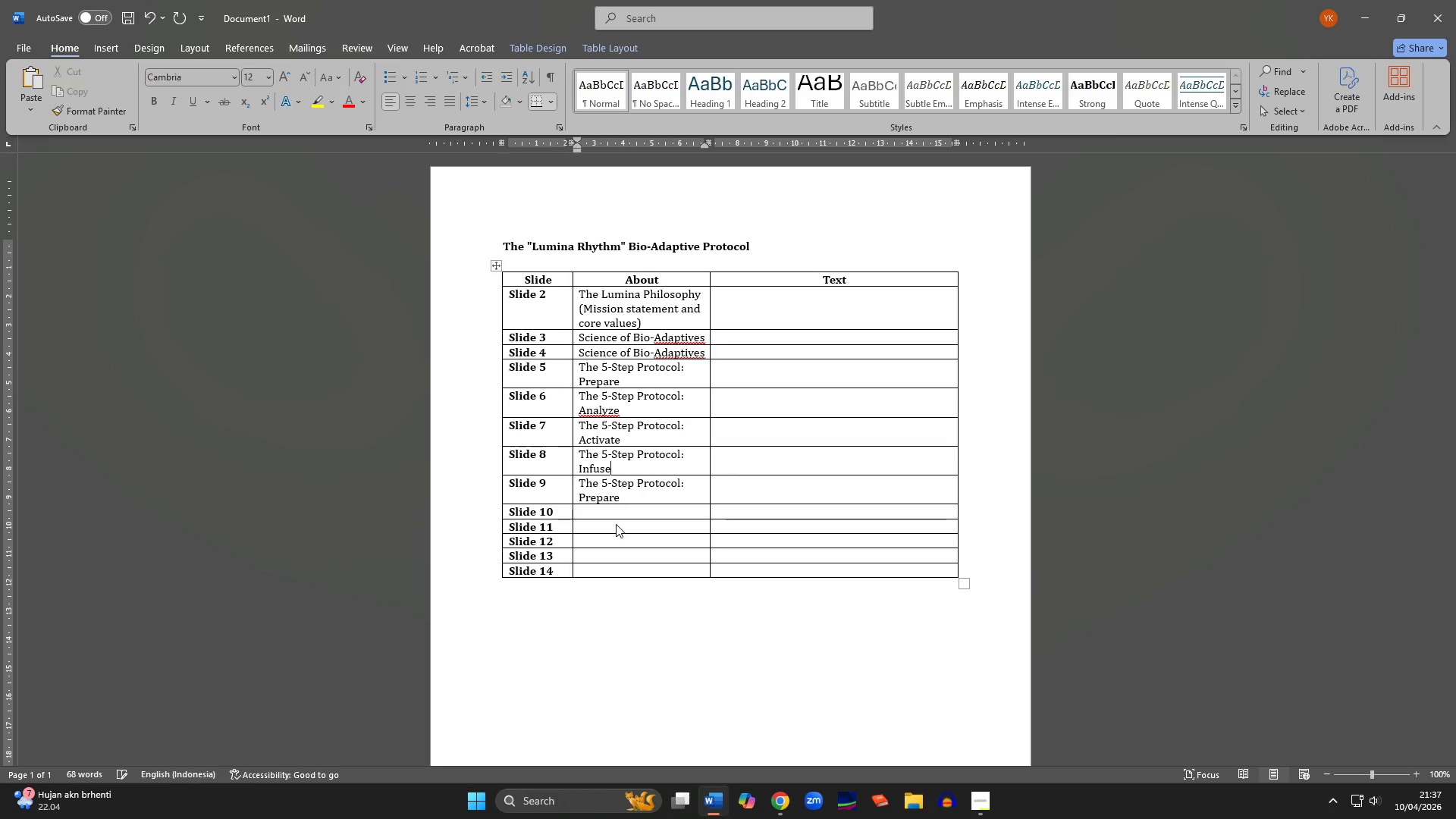 
key(ArrowDown)
 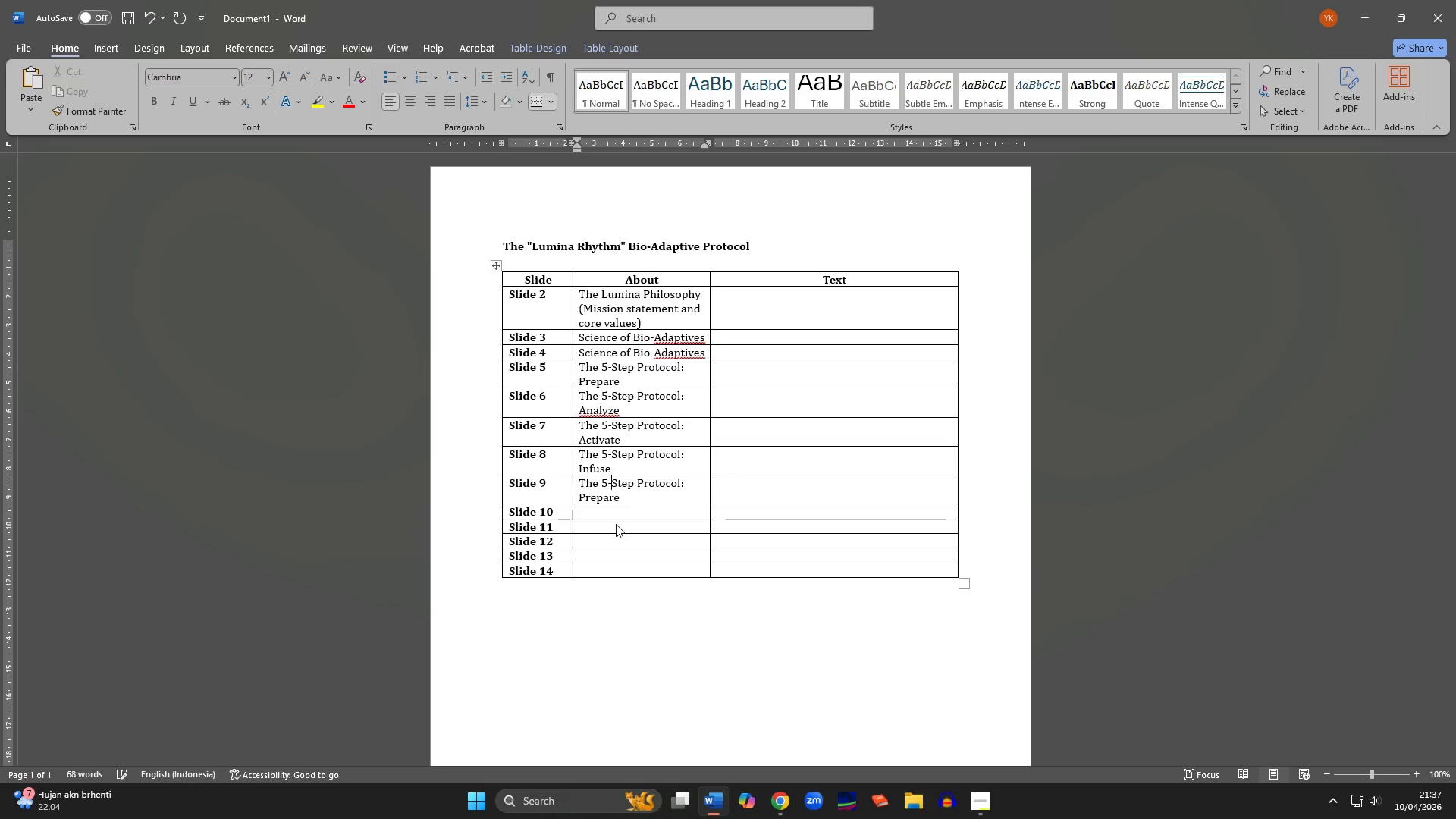 
key(ArrowDown)
 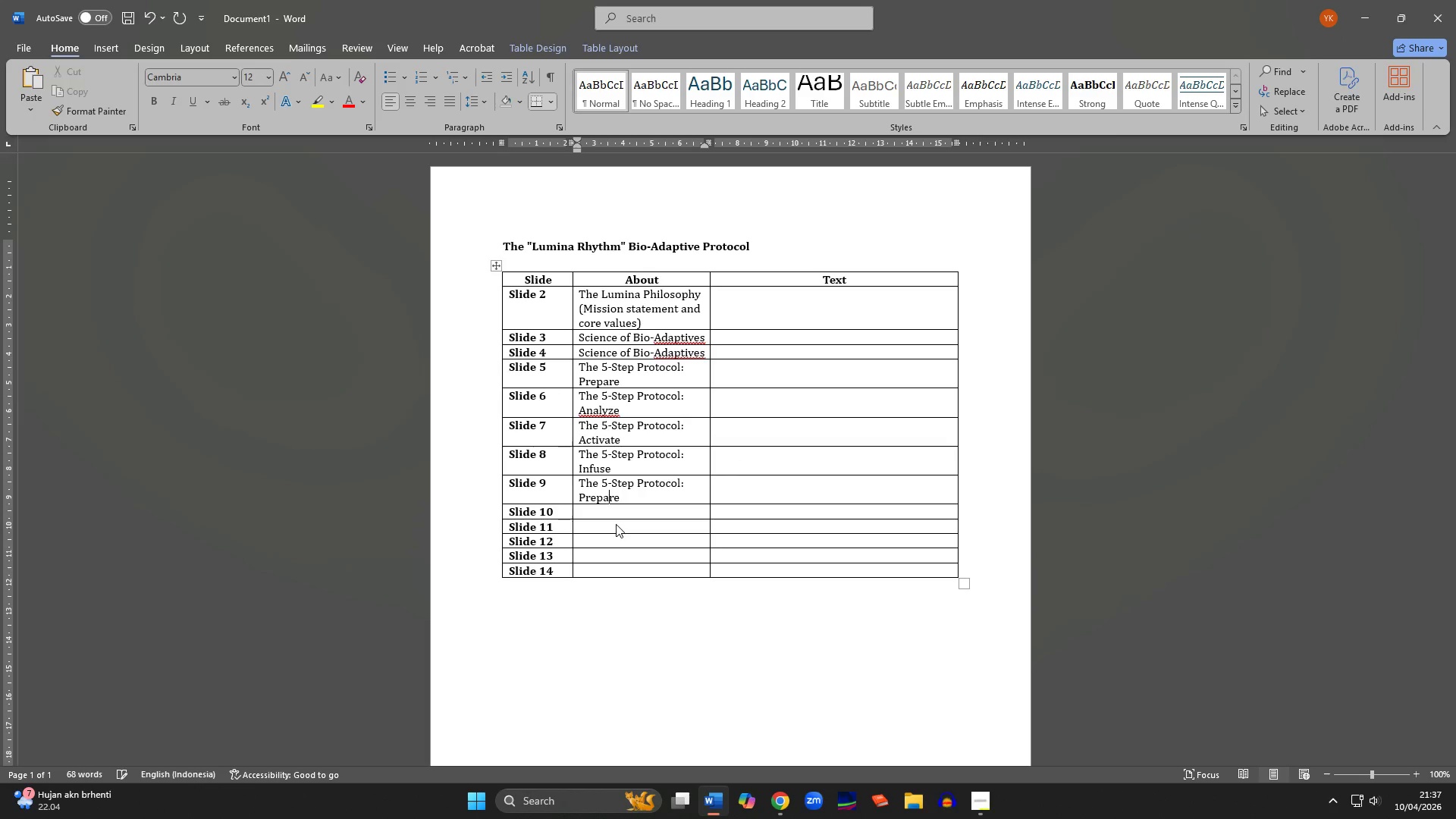 
key(ArrowRight)
 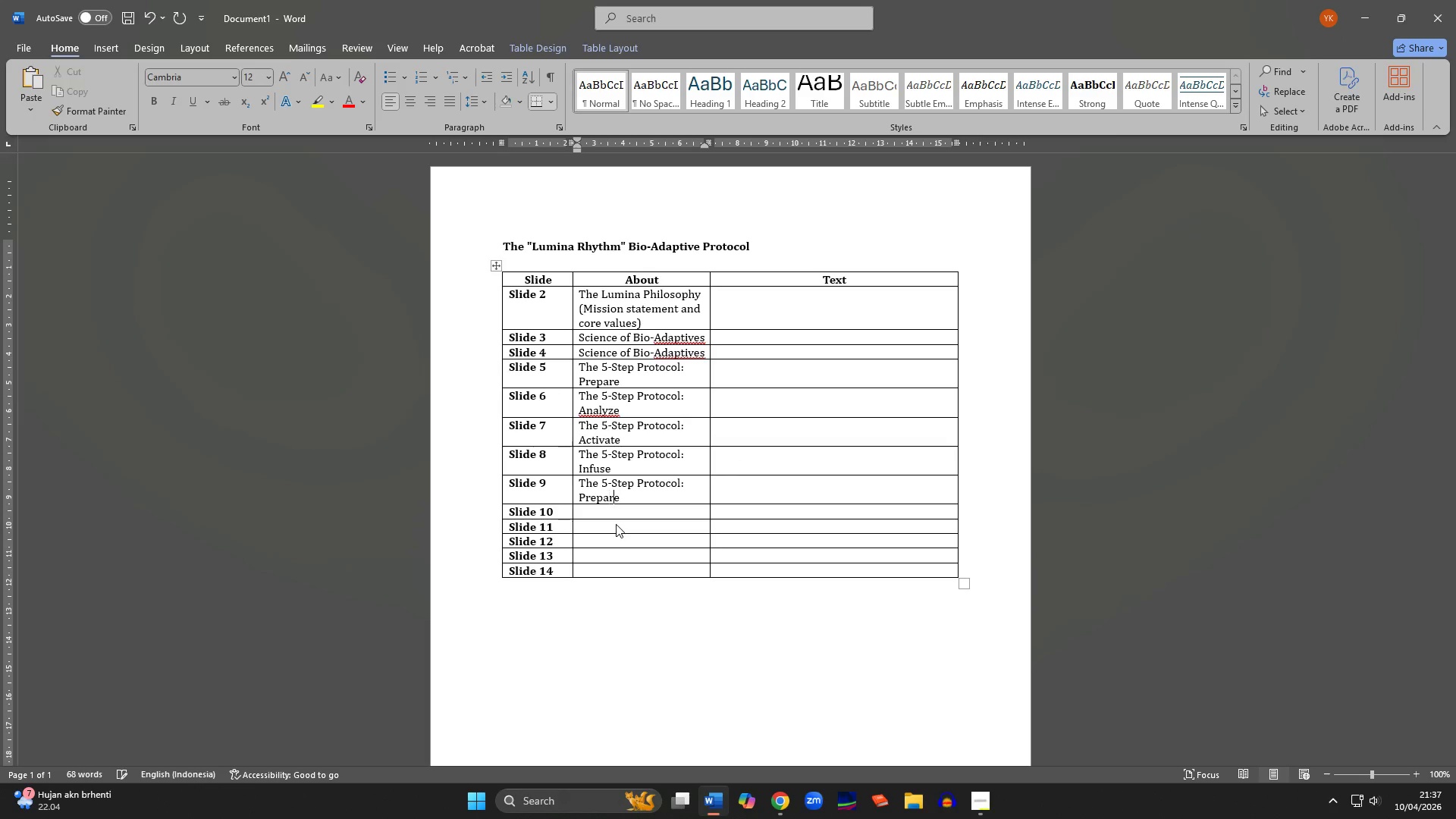 
key(ArrowRight)
 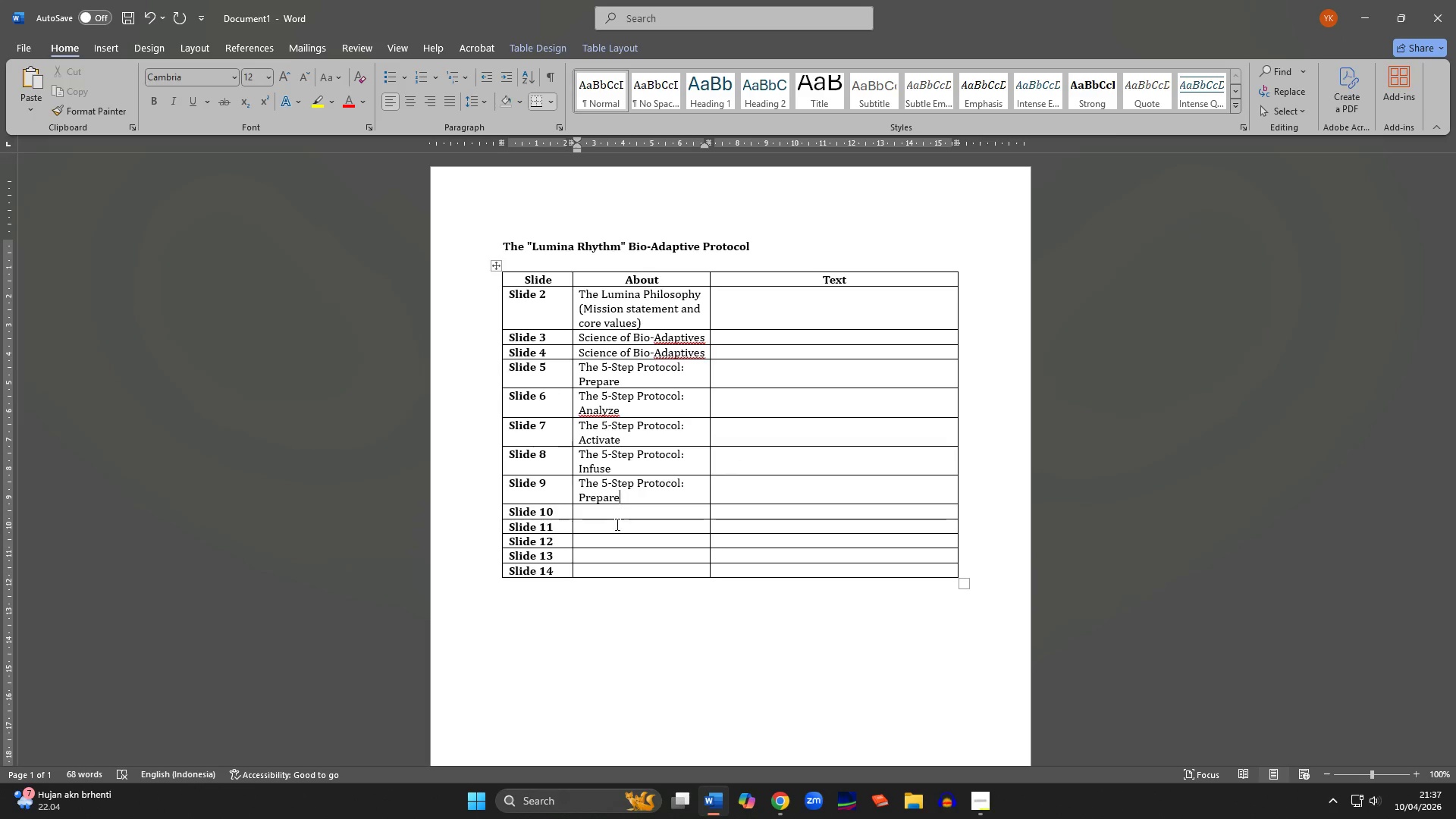 
key(Shift+ArrowLeft)
 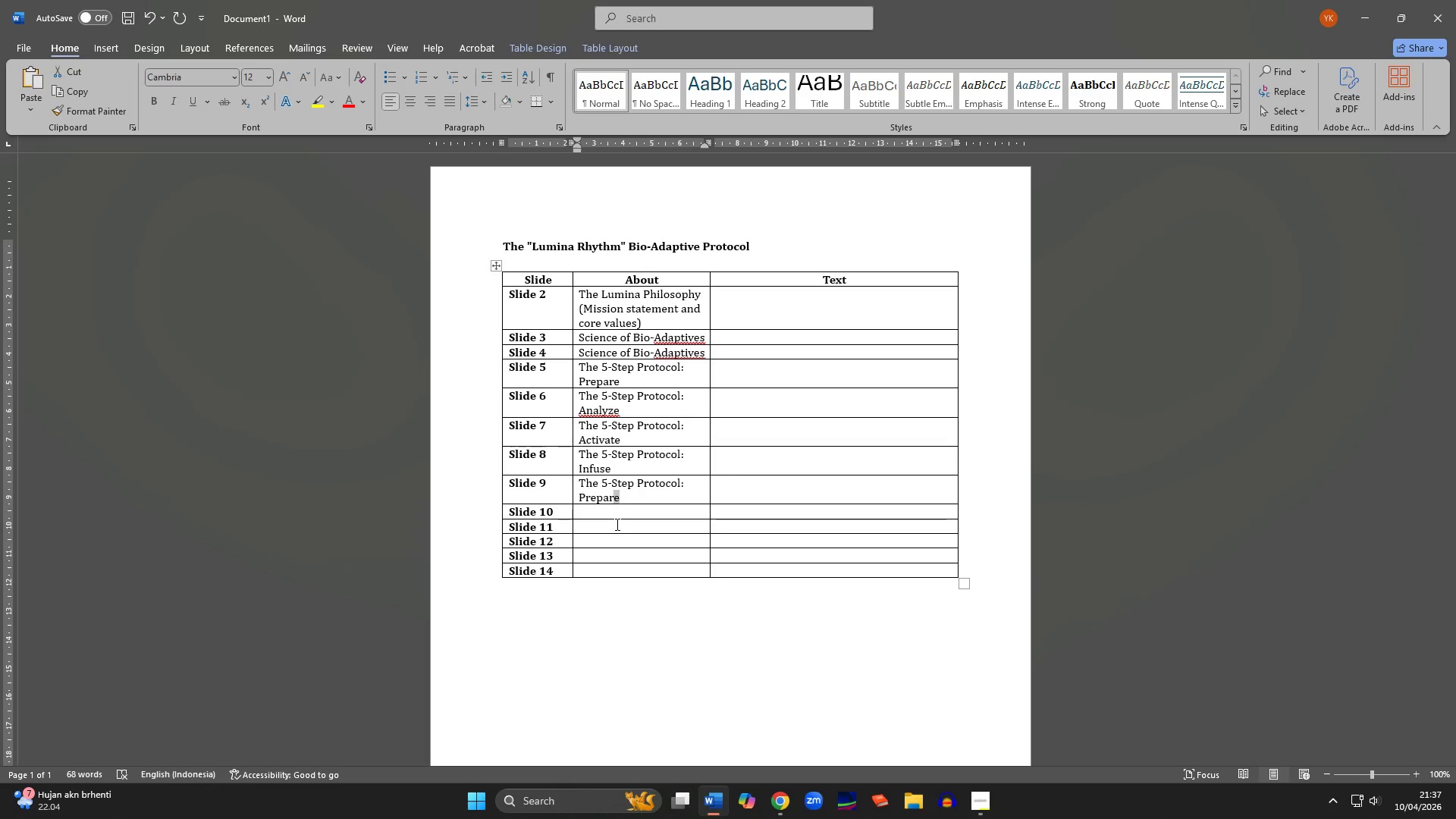 
key(Shift+ArrowLeft)
 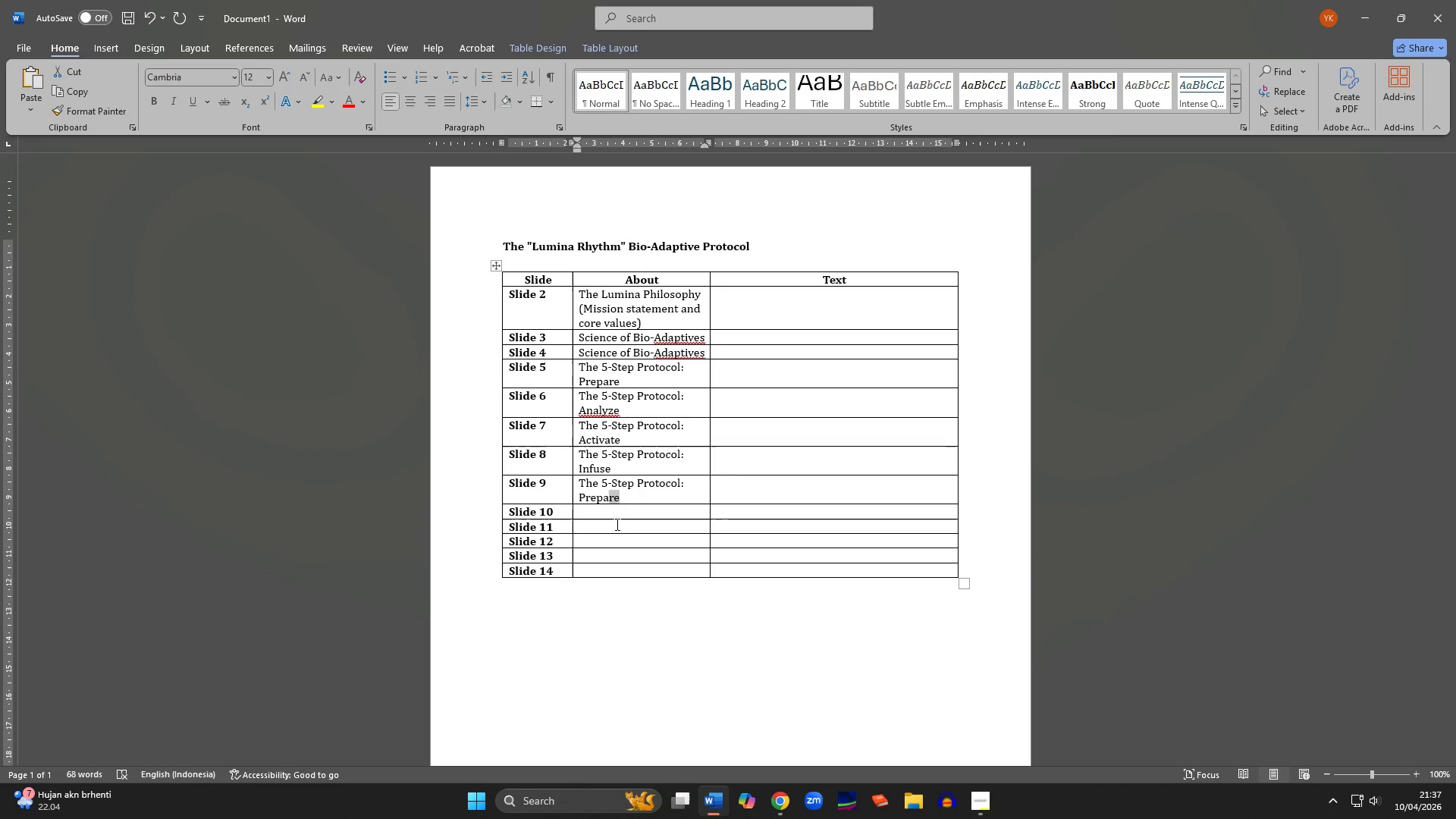 
key(Shift+ArrowLeft)
 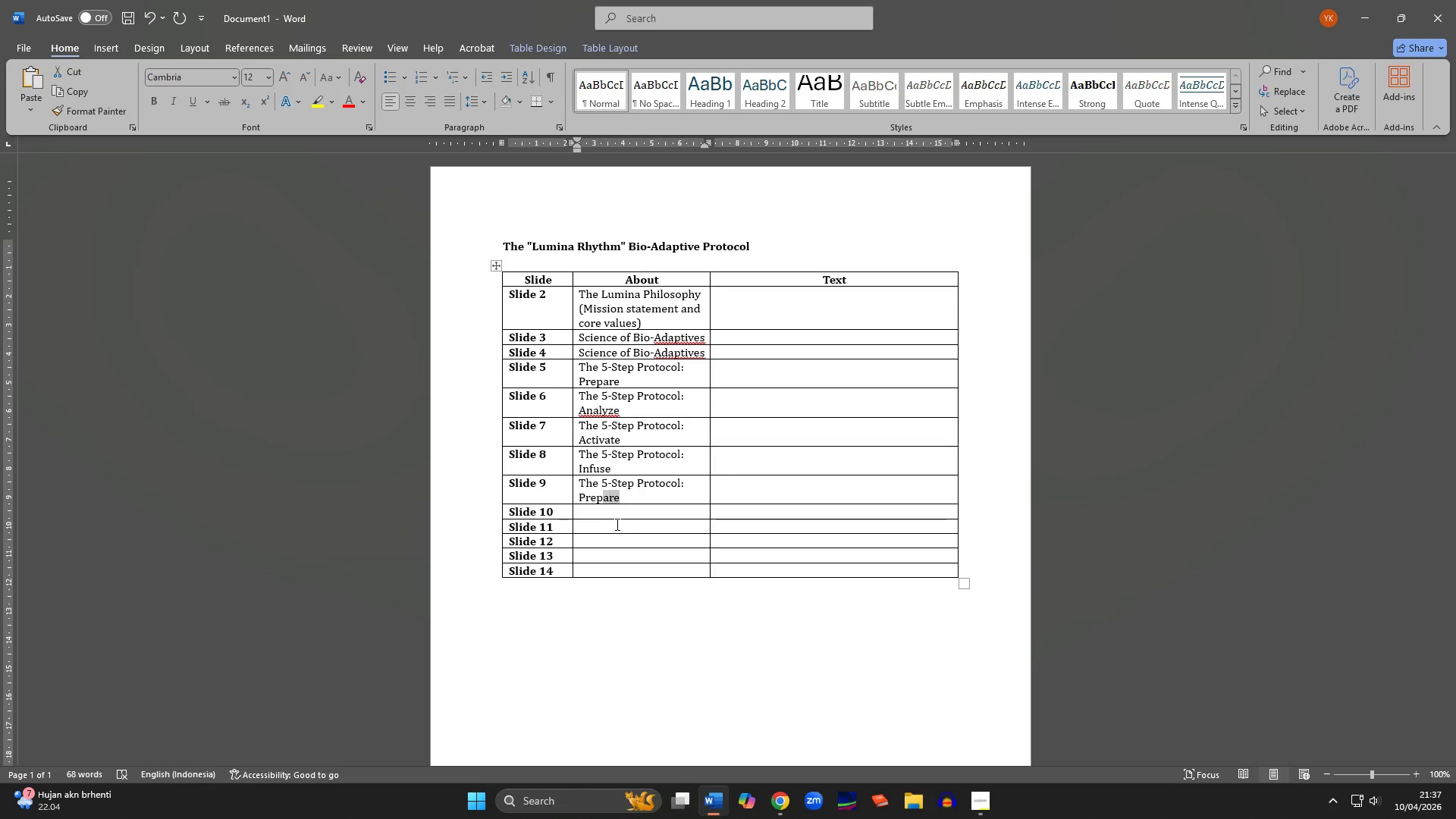 
key(Shift+ArrowLeft)
 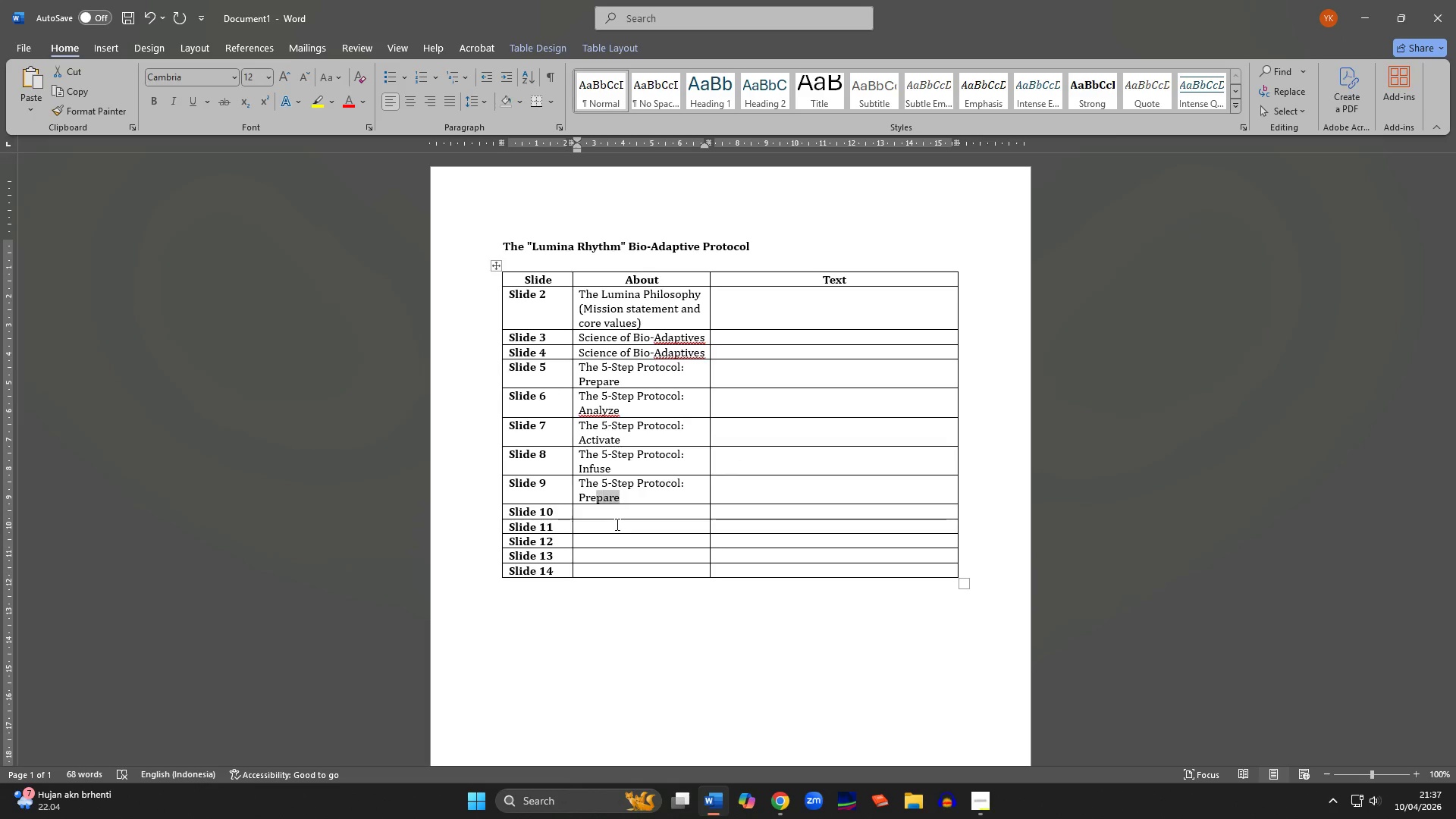 
key(Shift+ArrowLeft)
 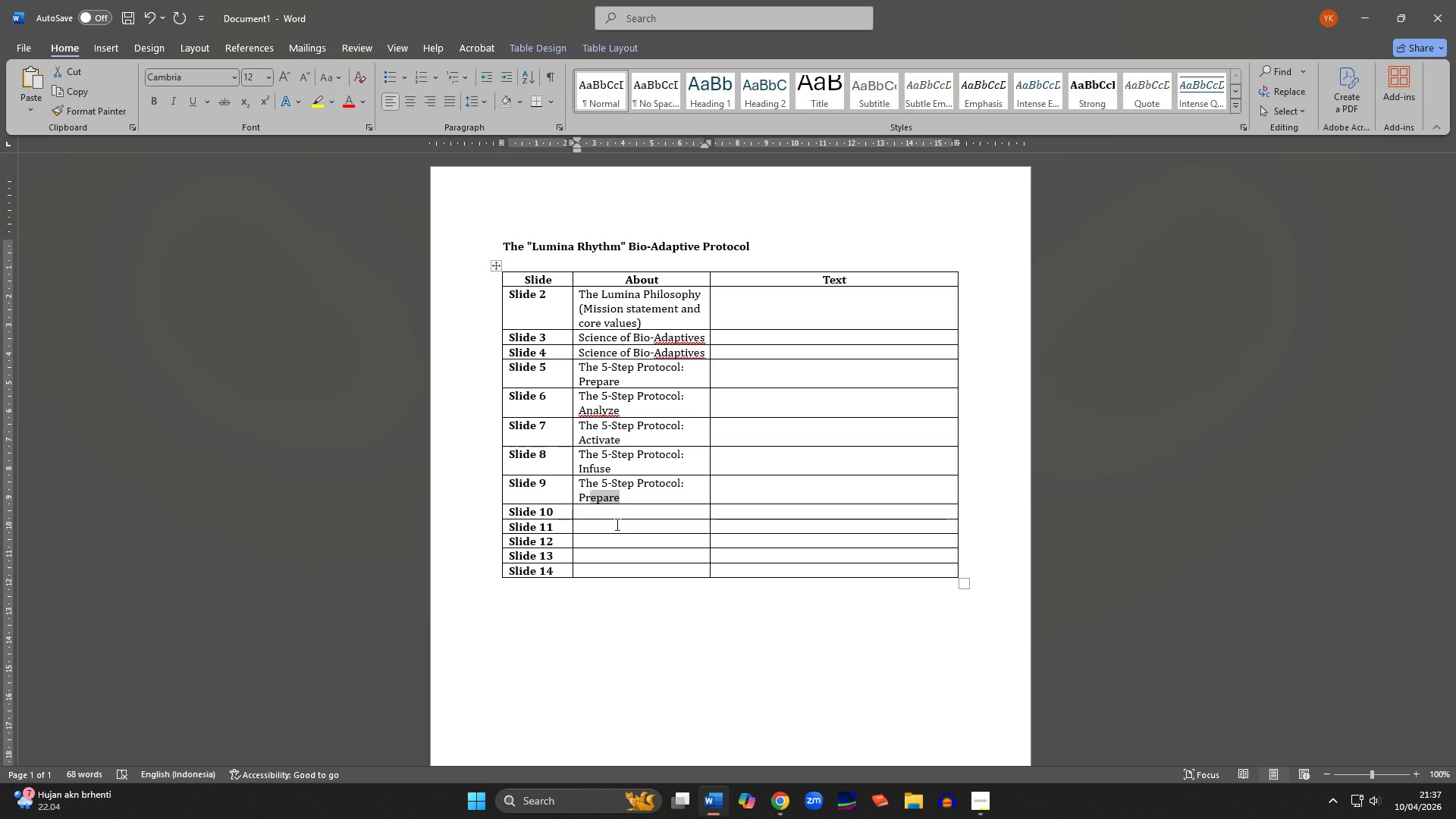 
key(Shift+ArrowLeft)
 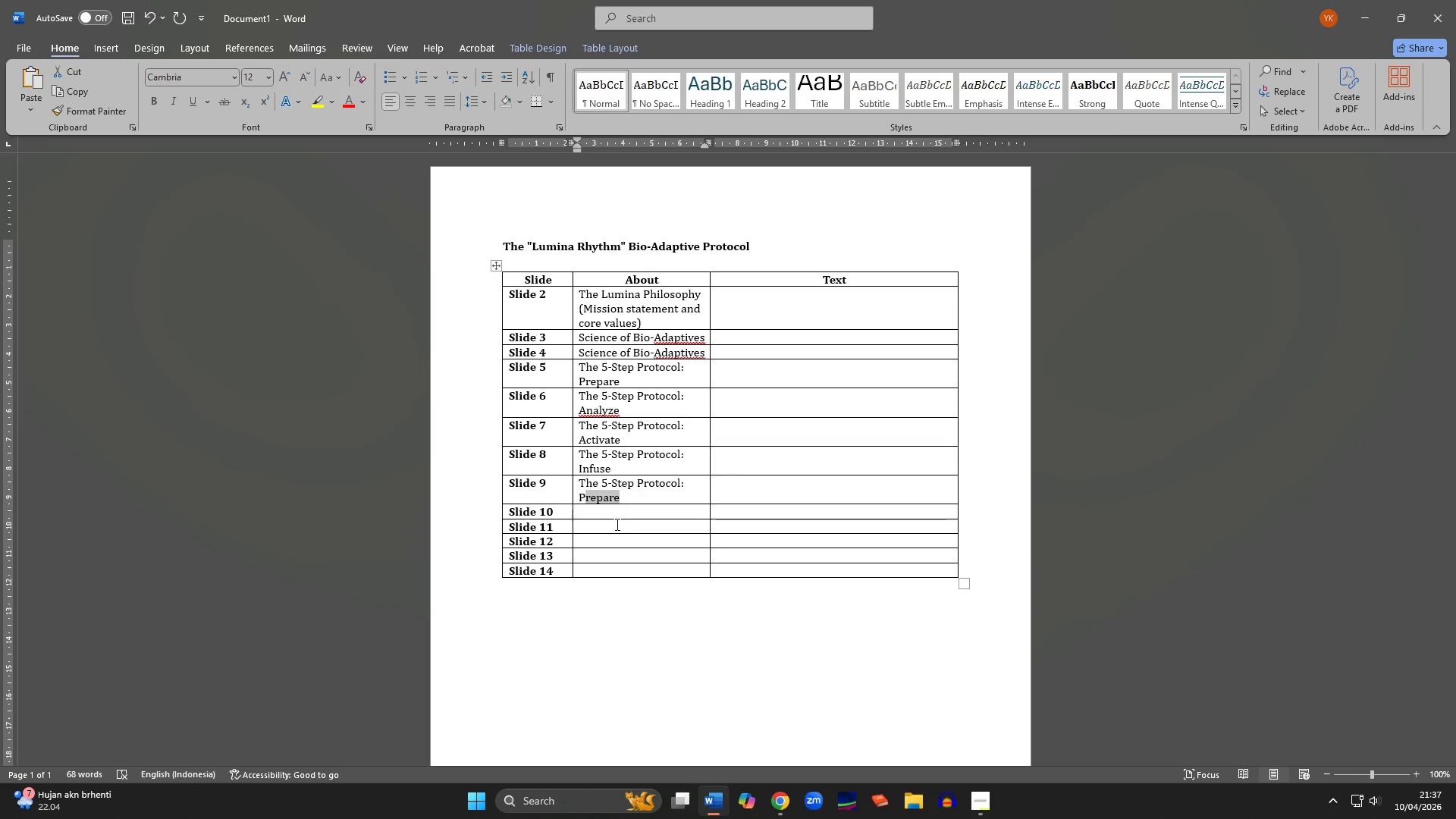 
key(Shift+ArrowLeft)
 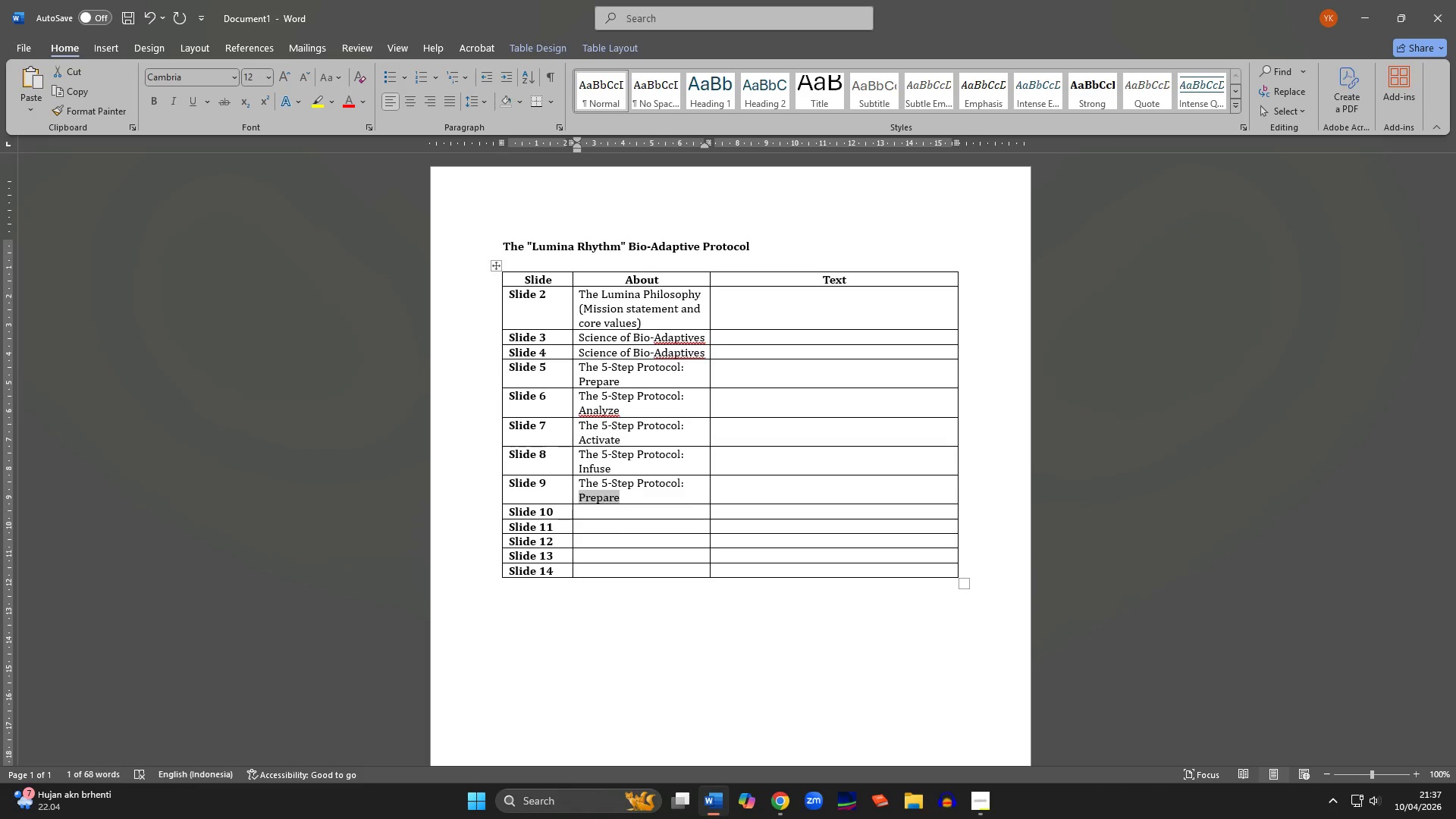 
type(Shiekd)
key(Backspace)
key(Backspace)
type(ld)
 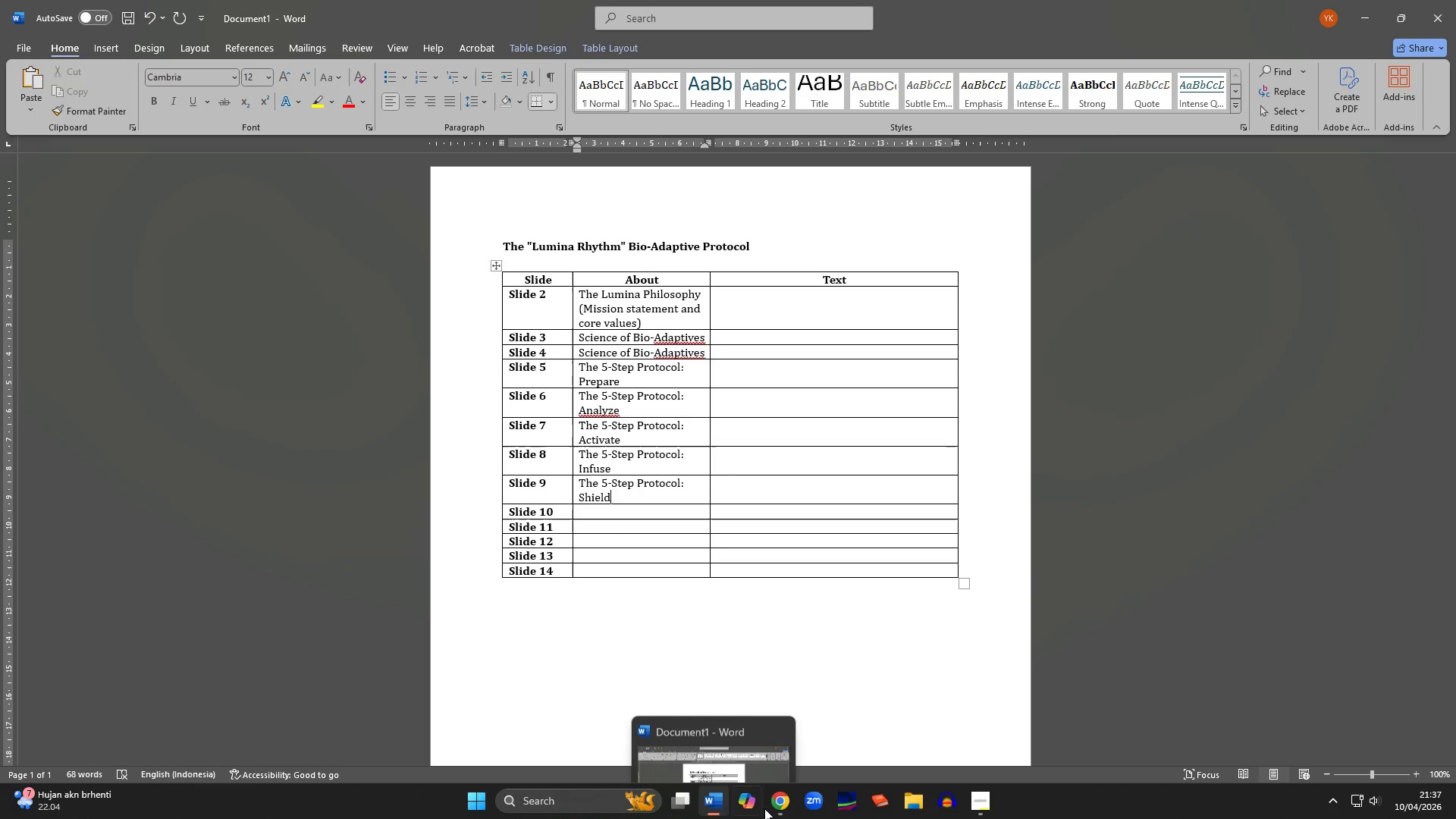 
left_click([773, 807])
 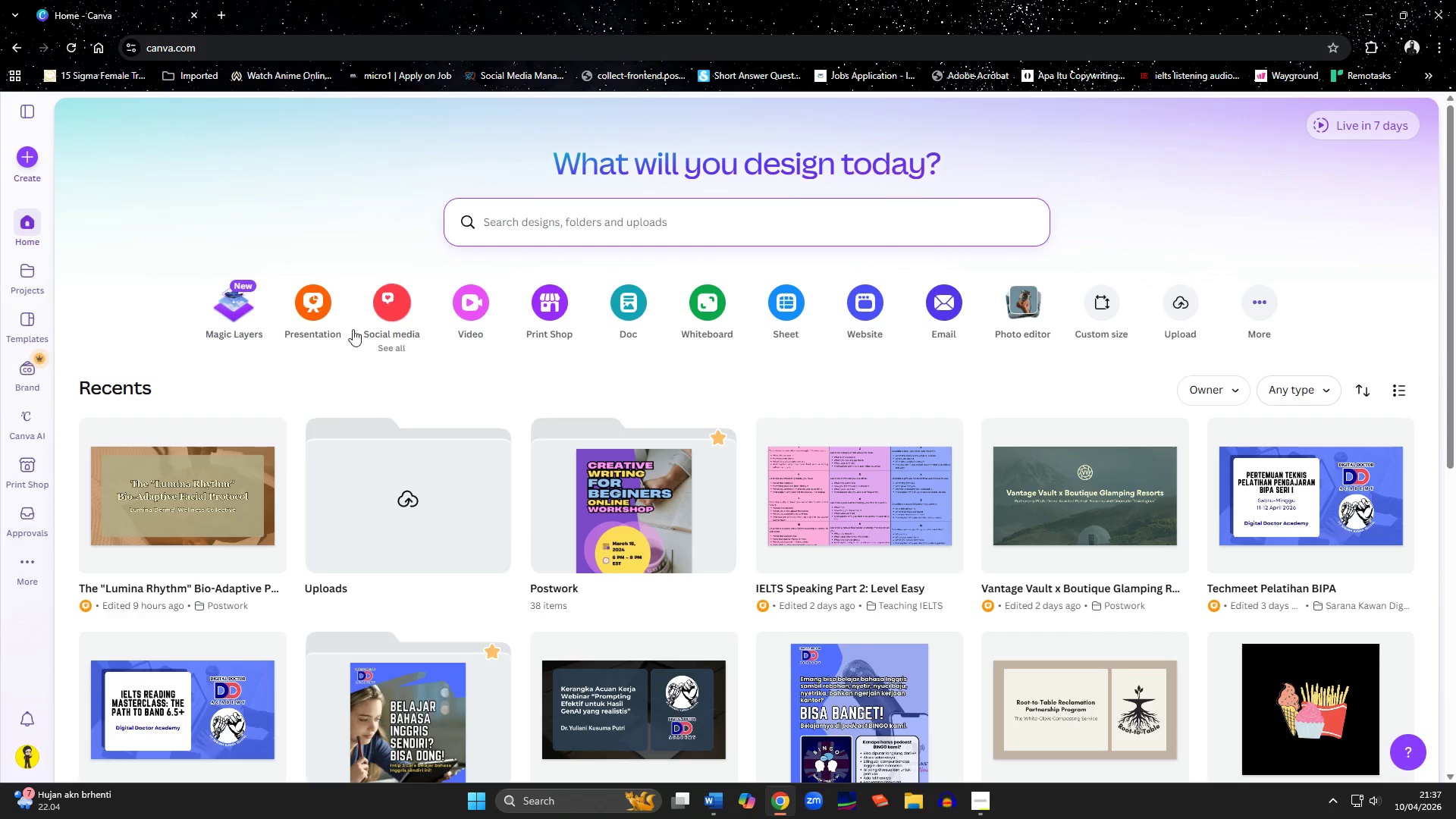 
left_click([210, 487])
 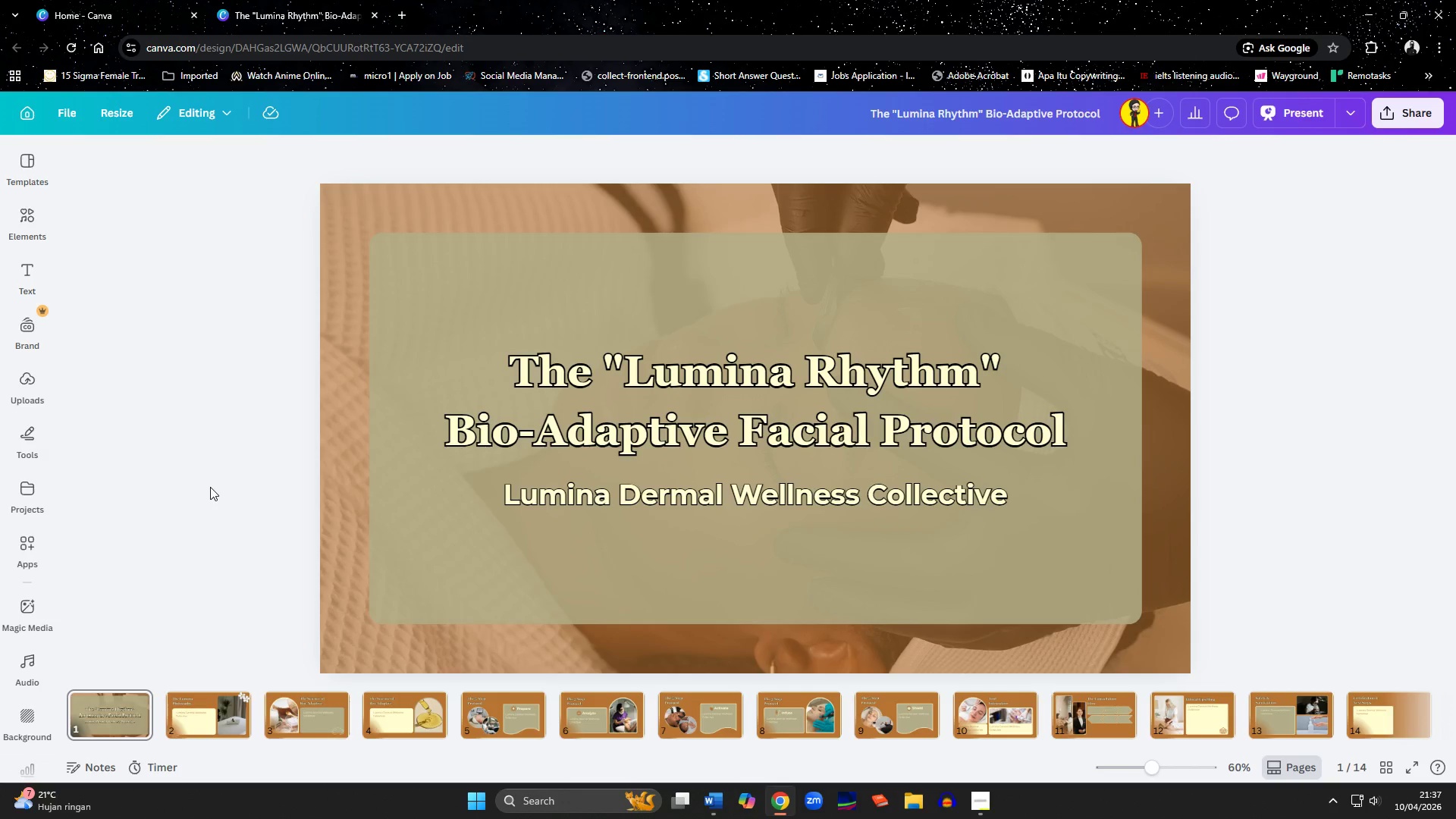 
wait(18.47)
 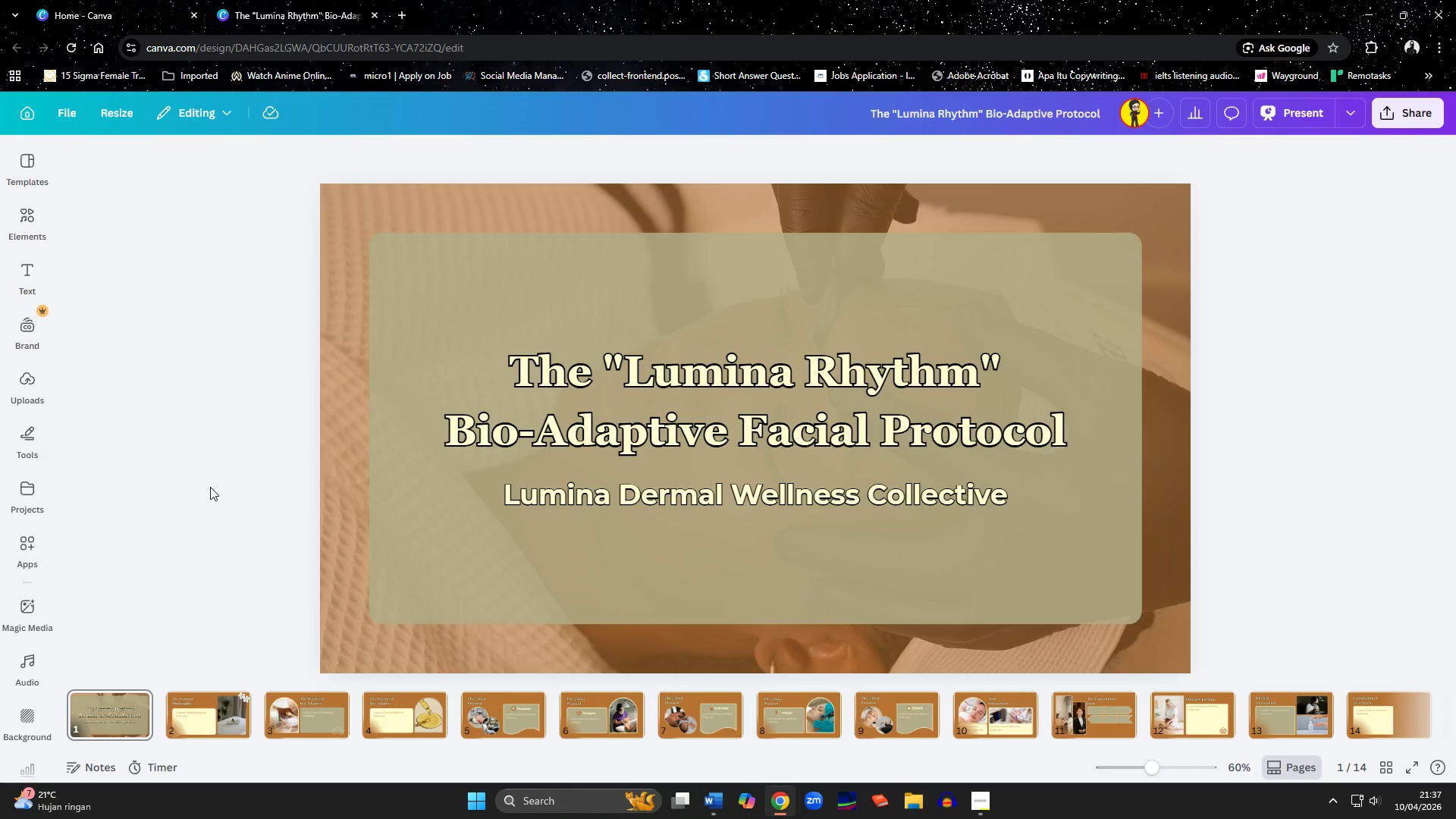 
left_click([433, 554])
 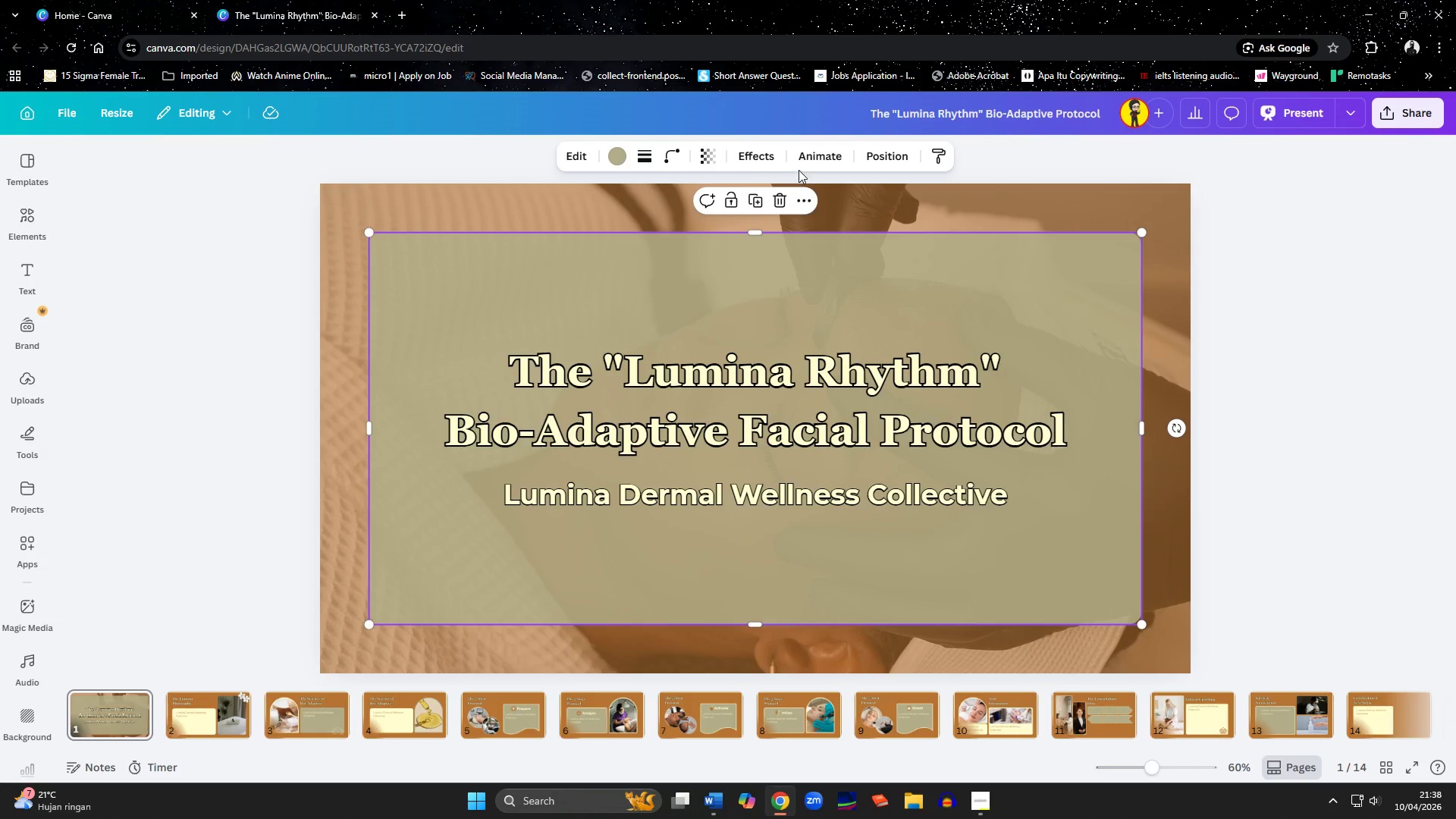 
left_click([705, 154])
 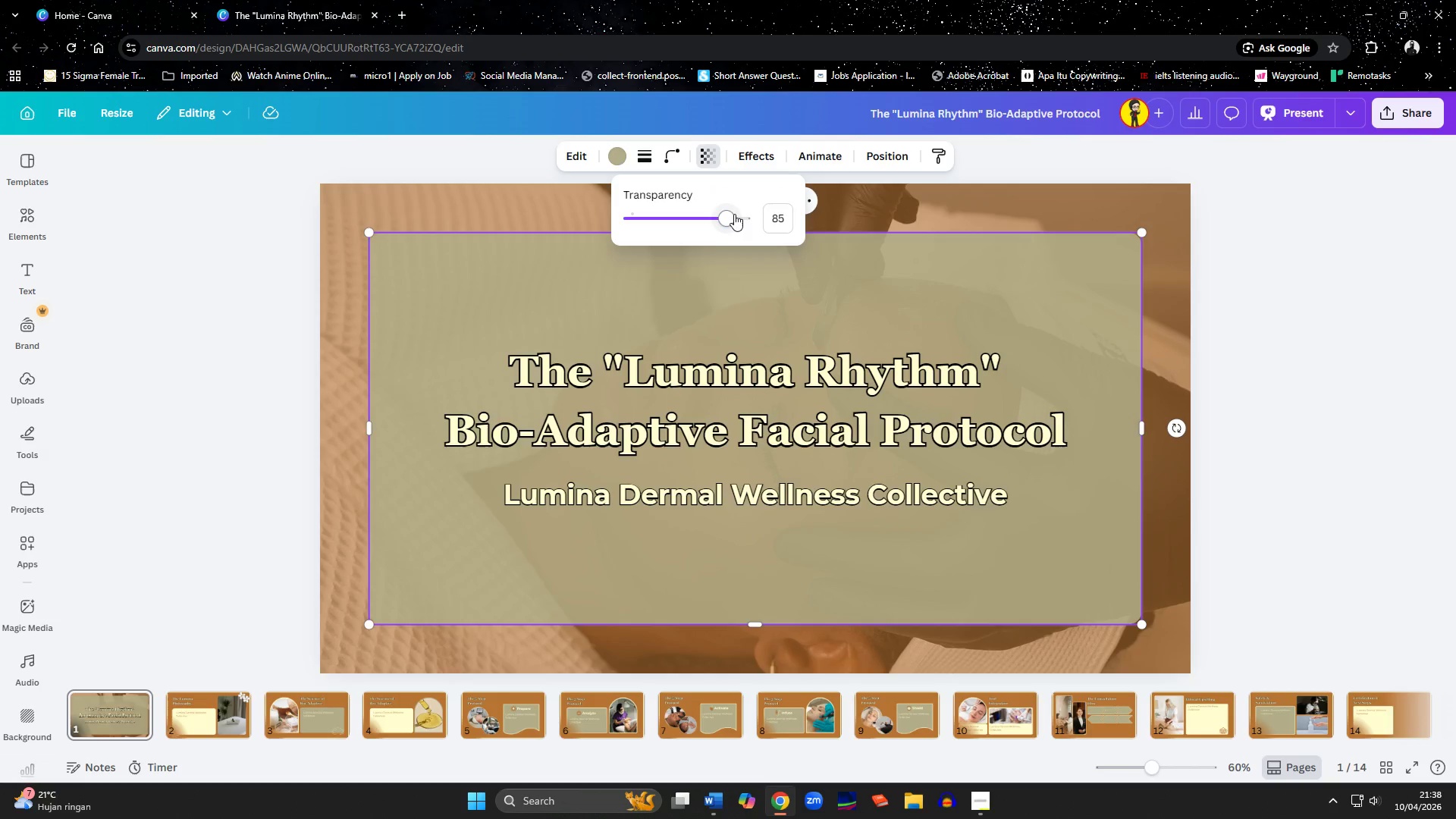 
left_click_drag(start_coordinate=[730, 215], to_coordinate=[733, 219])
 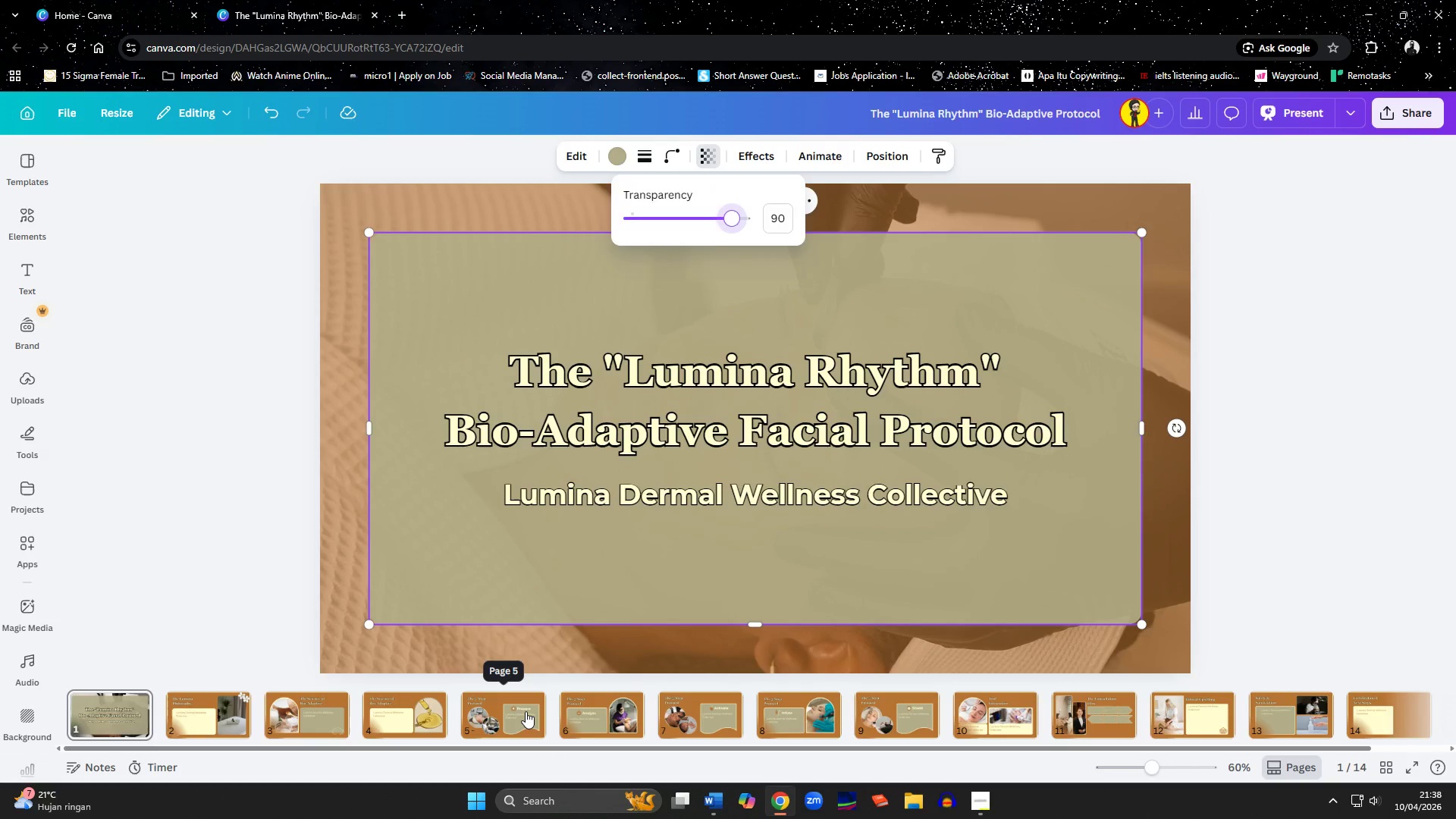 
double_click([573, 717])
 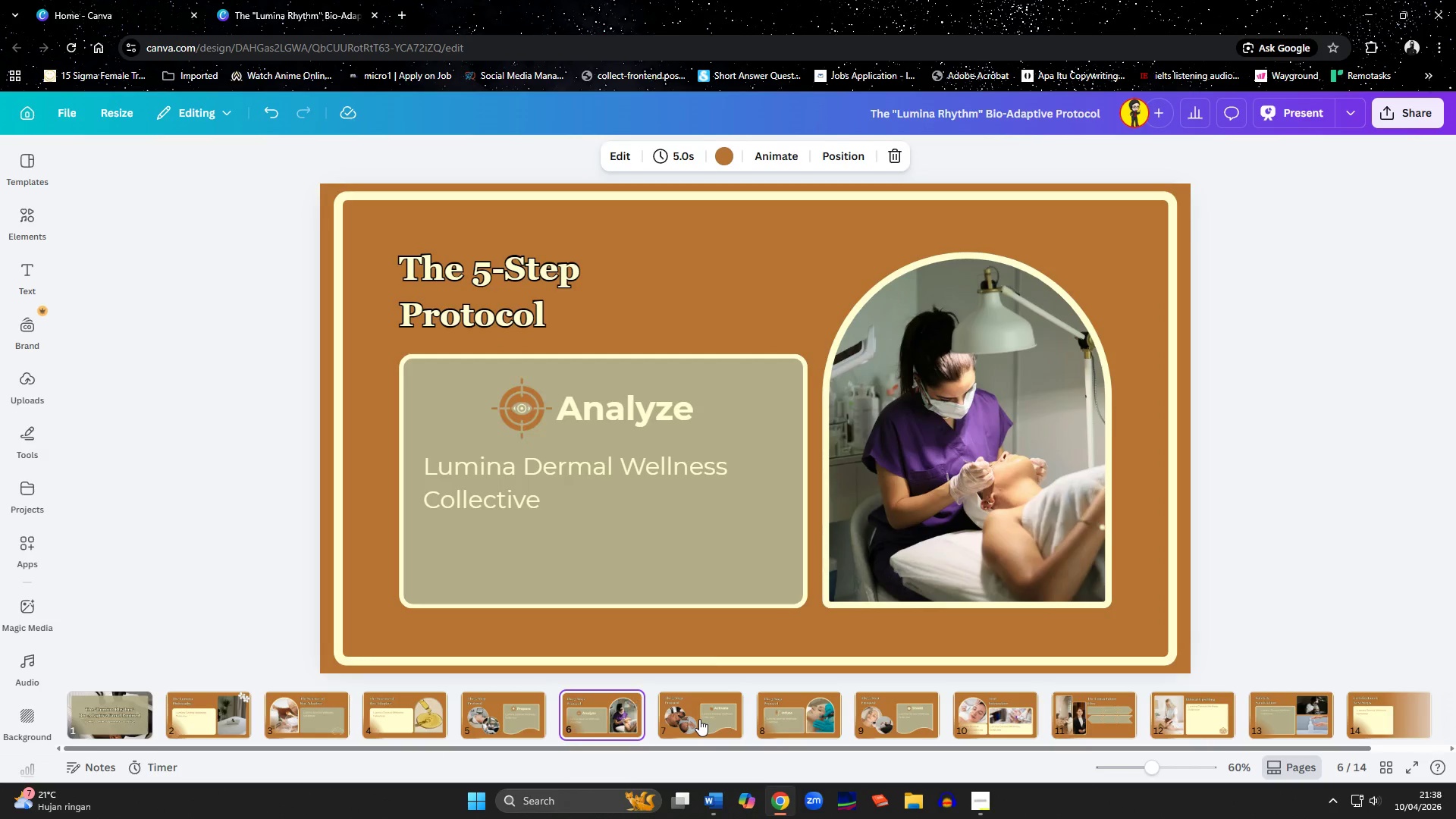 
left_click([699, 719])
 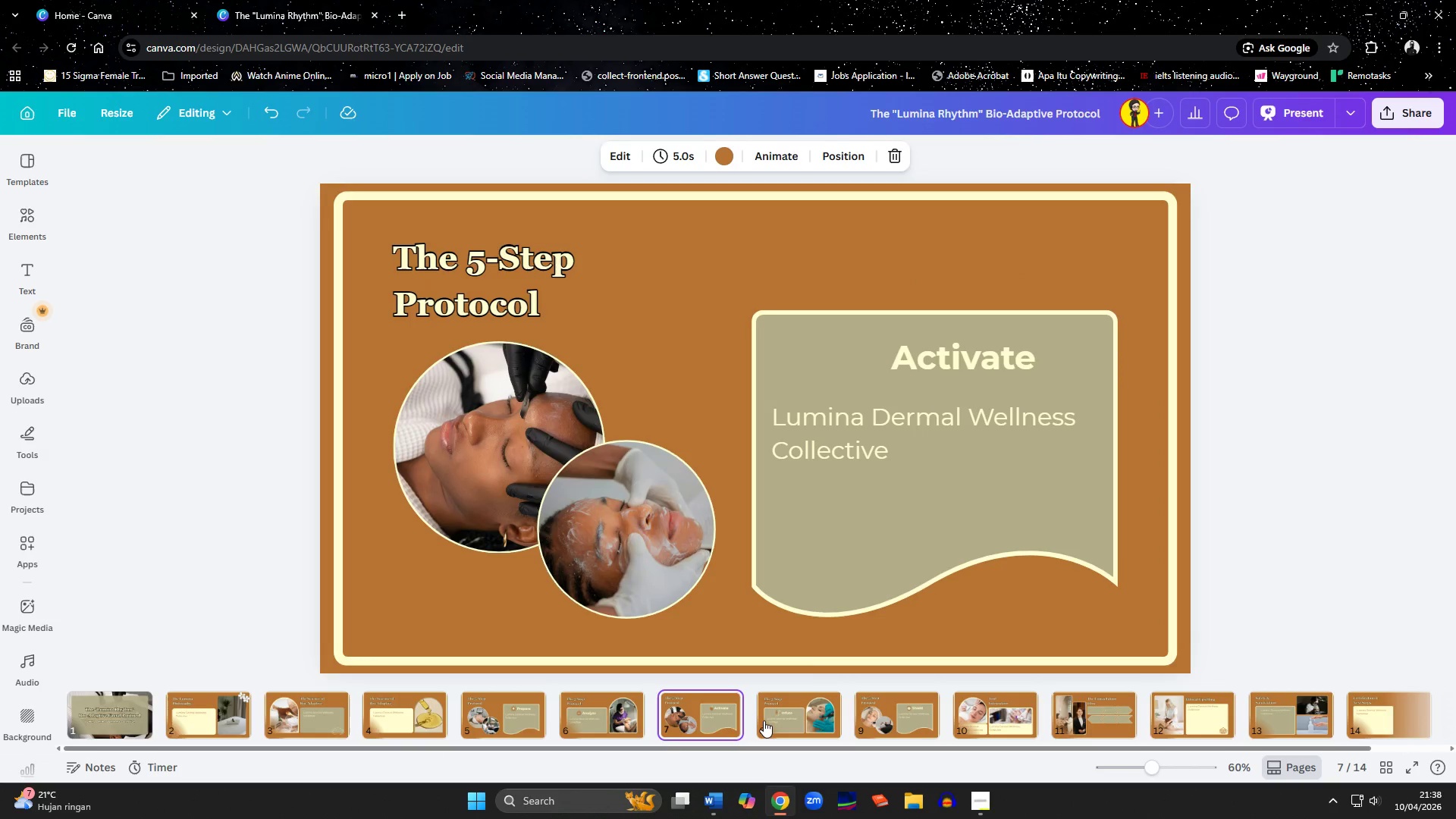 
left_click([764, 720])
 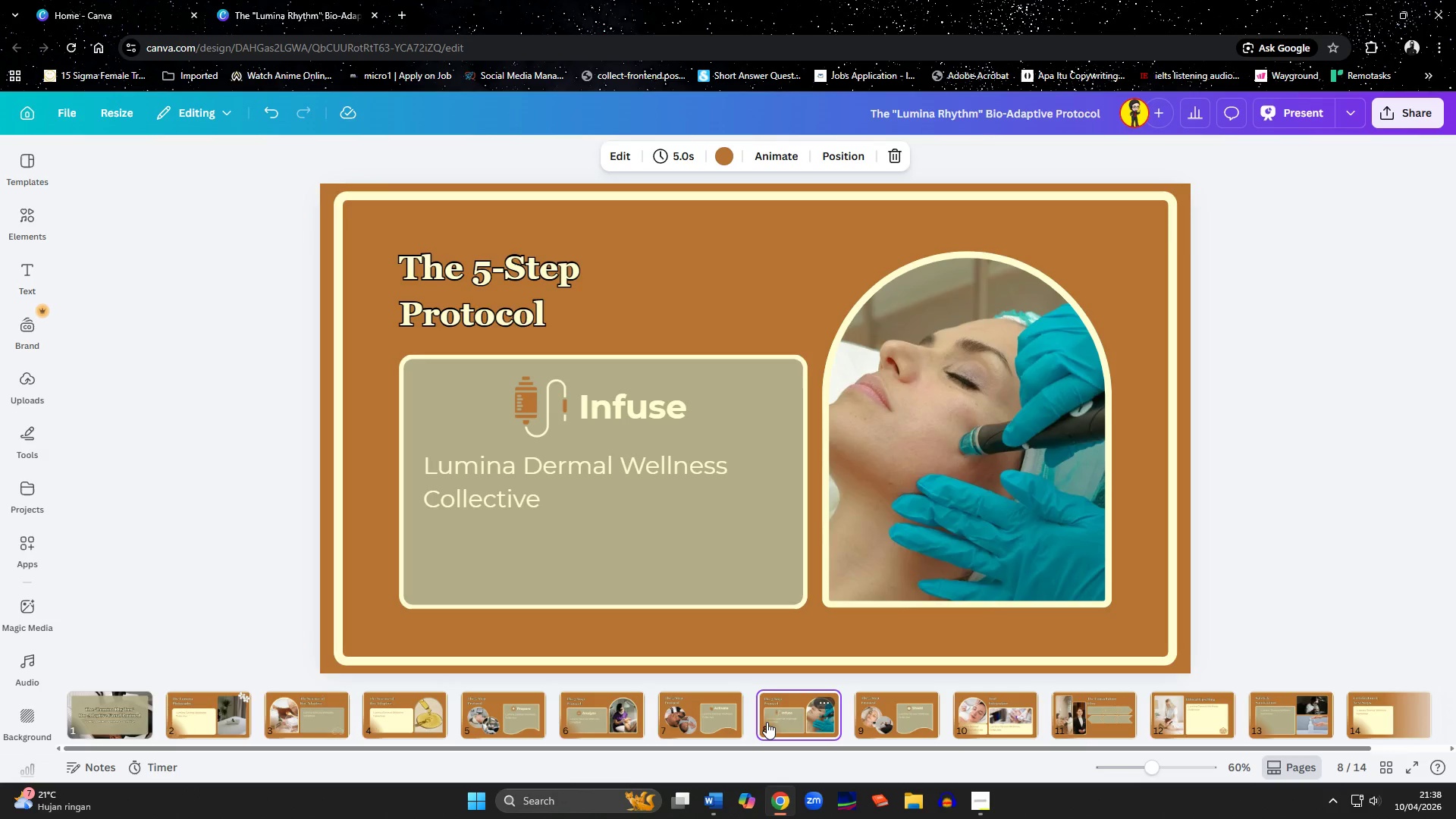 
left_click([589, 718])
 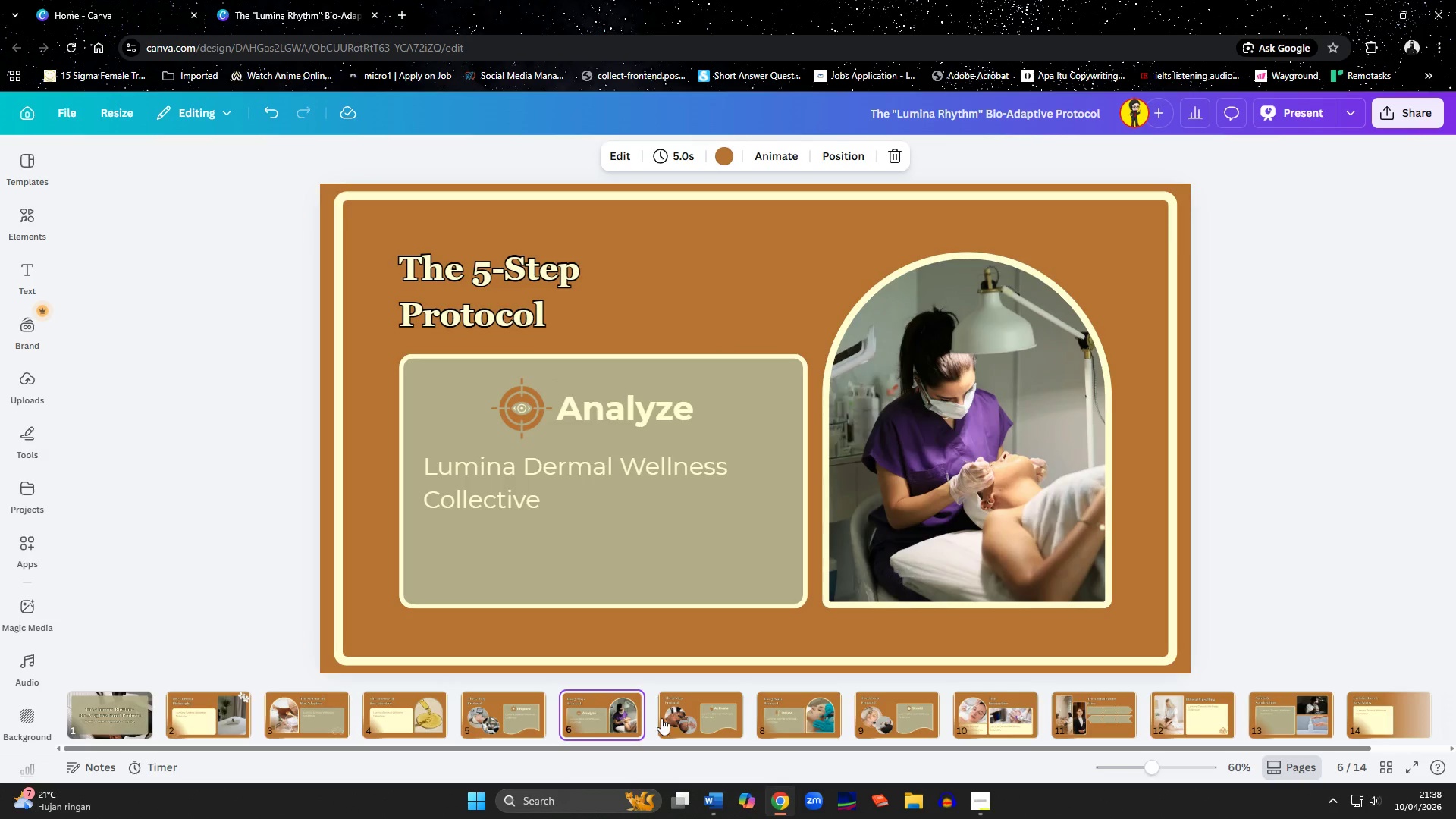 
wait(8.38)
 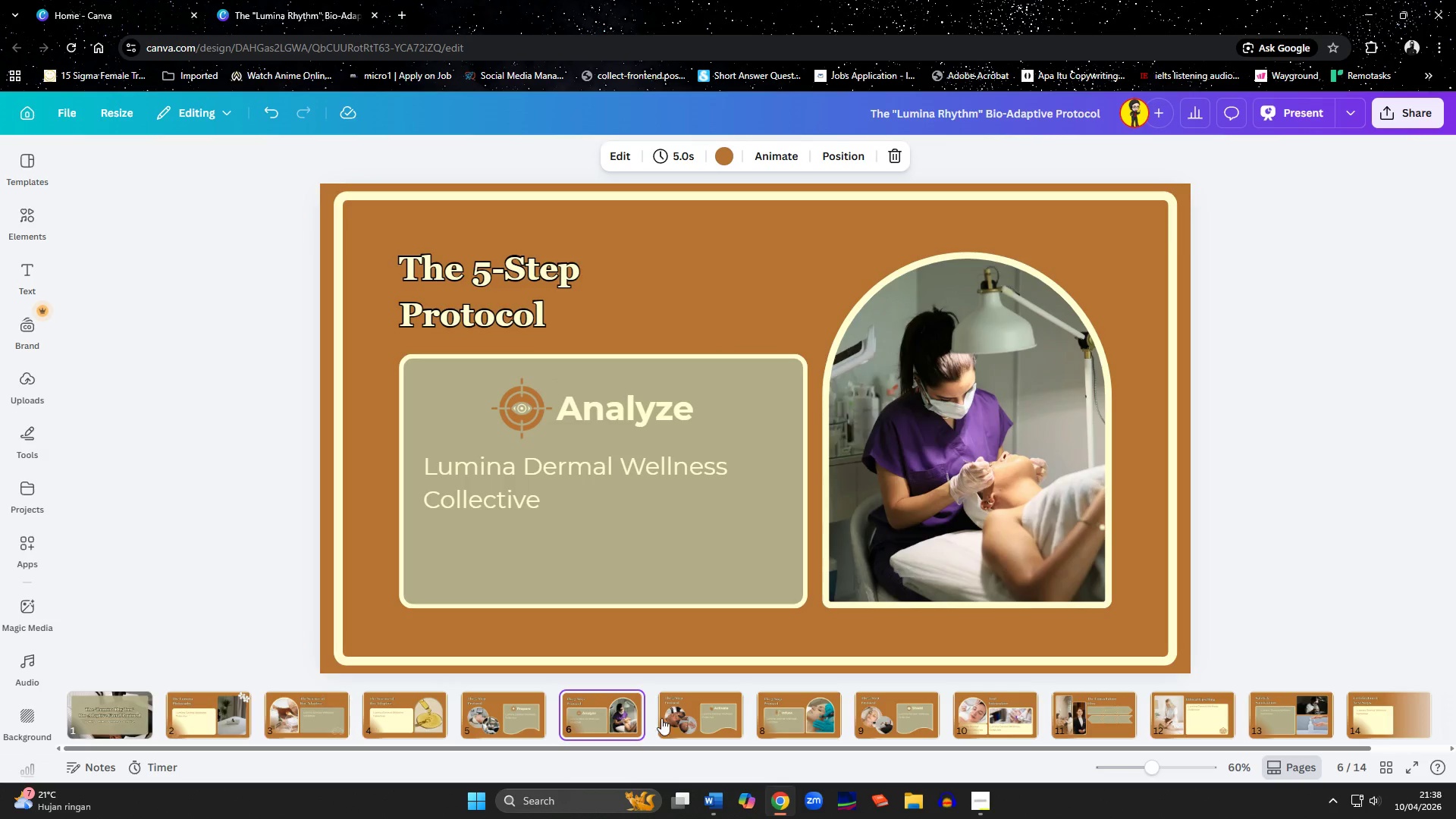 
left_click_drag(start_coordinate=[677, 717], to_coordinate=[548, 715])
 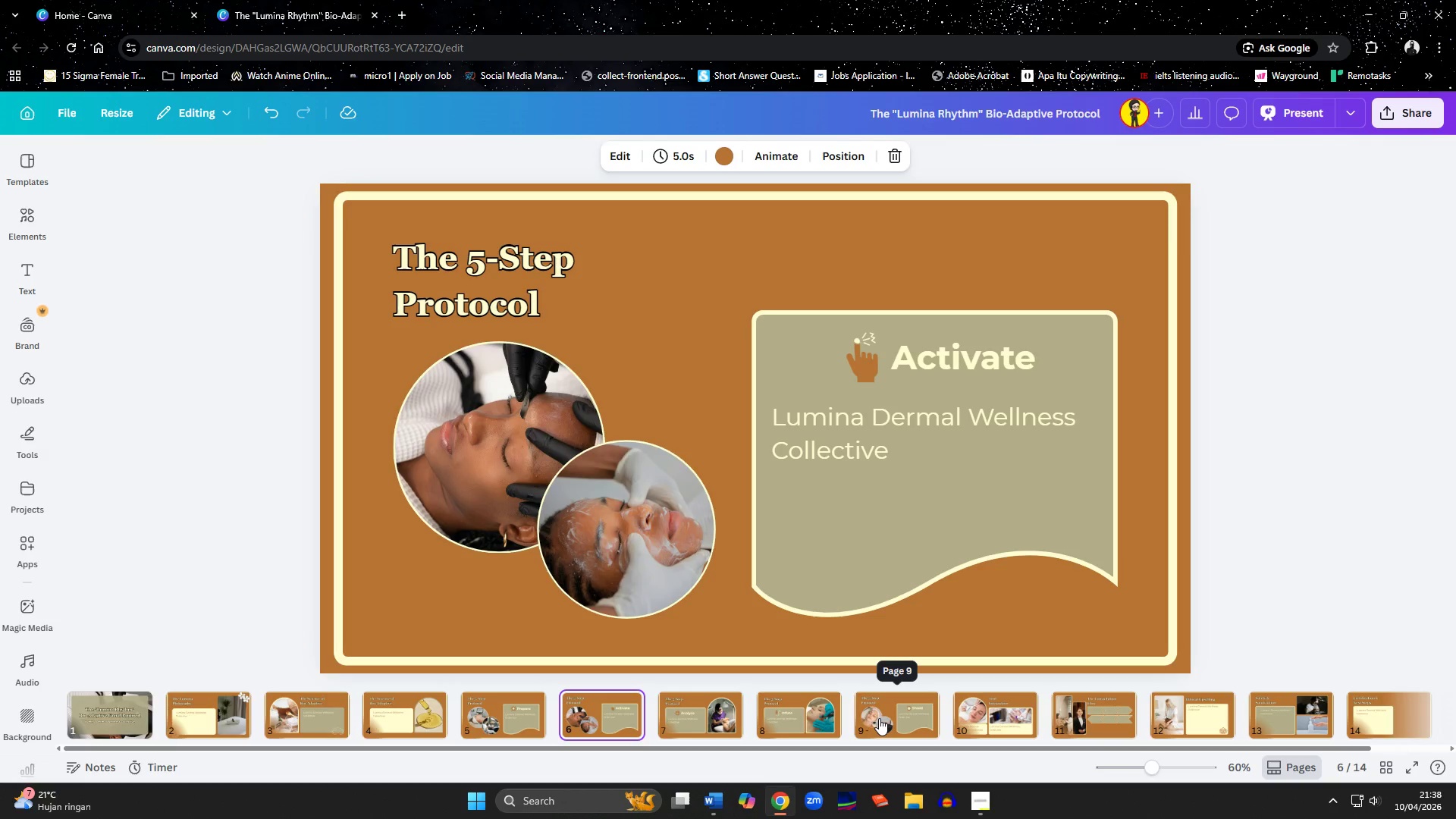 
left_click_drag(start_coordinate=[879, 718], to_coordinate=[643, 711])
 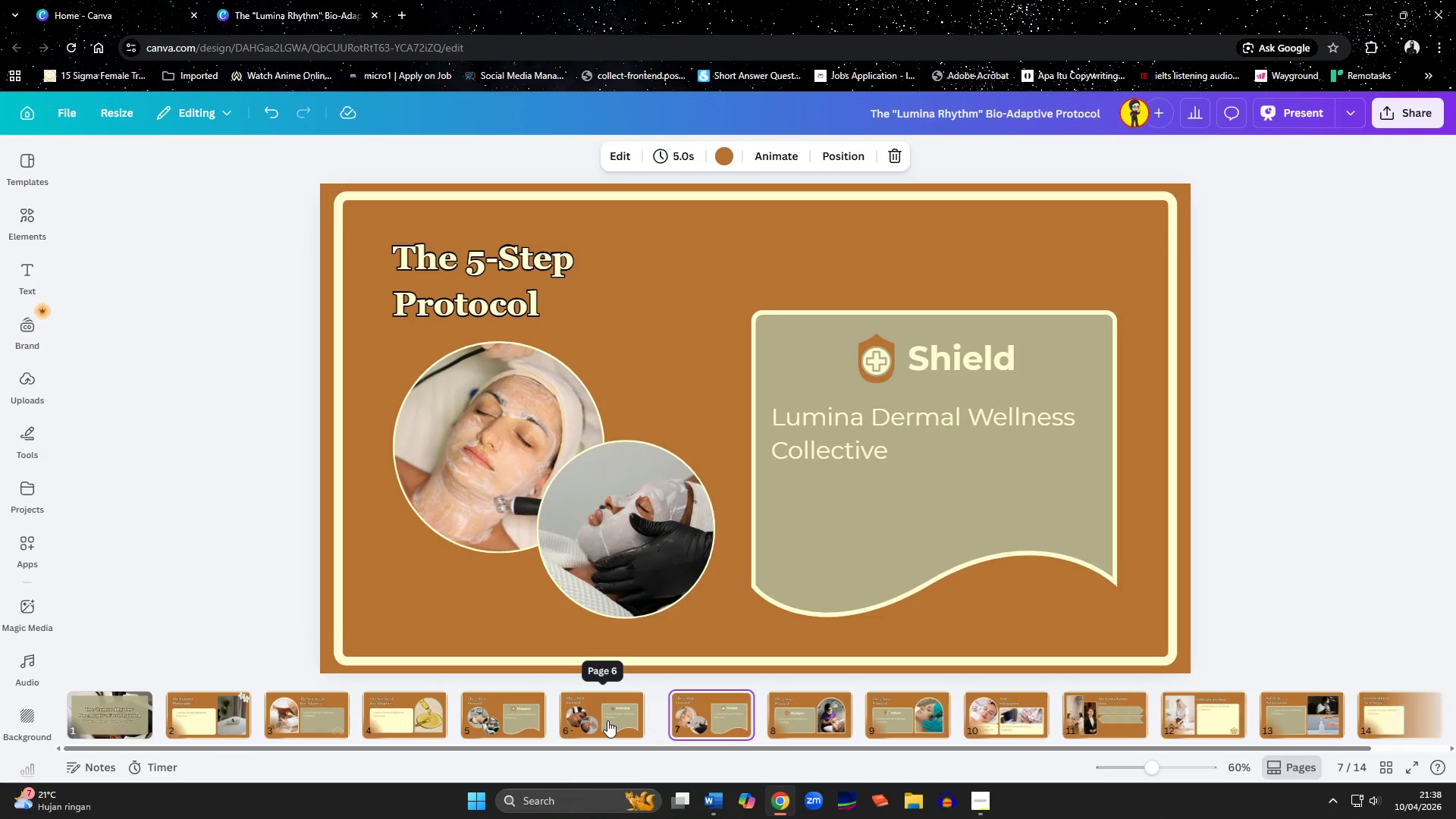 
mouse_move([780, 724])
 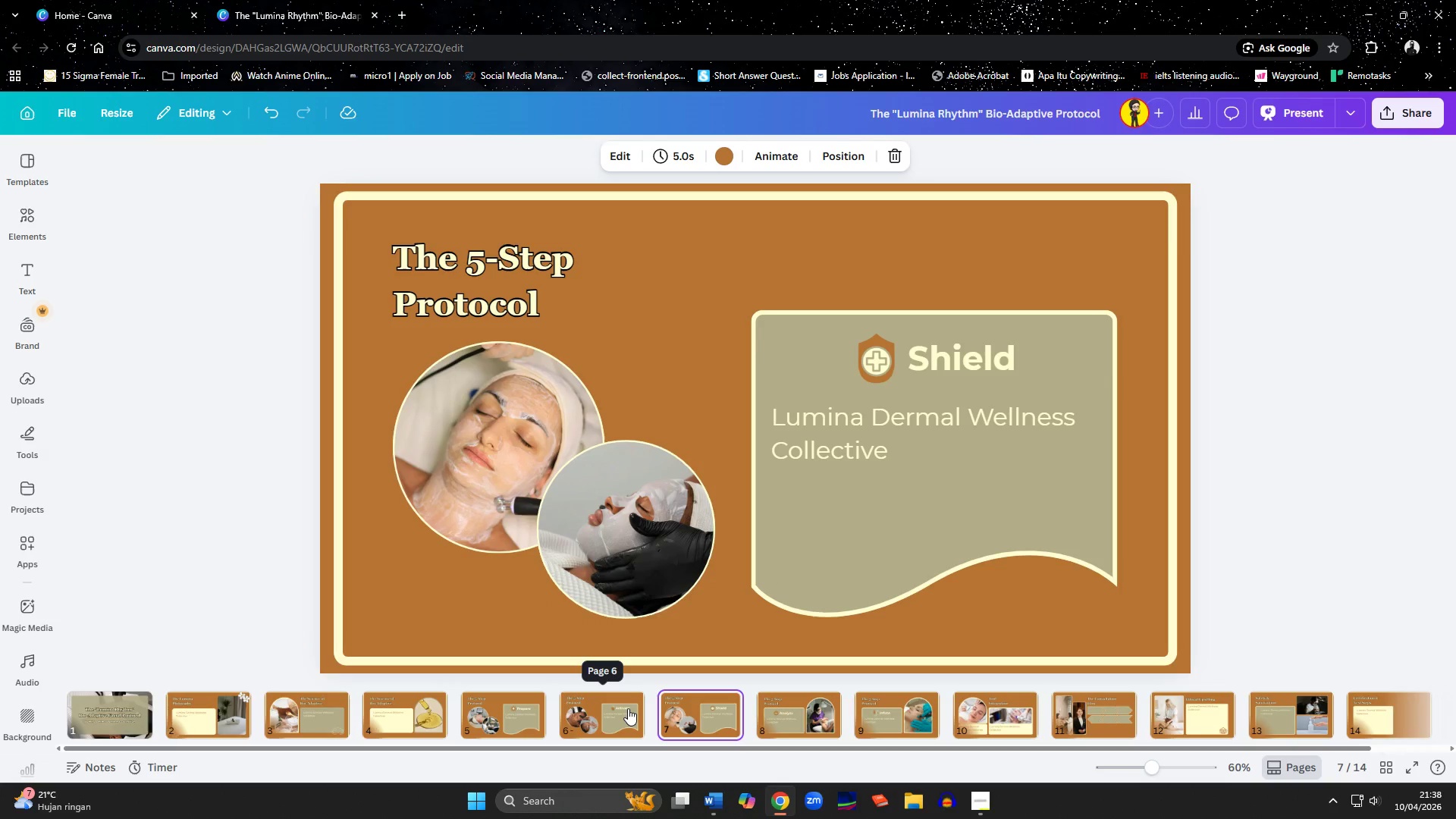 
wait(8.26)
 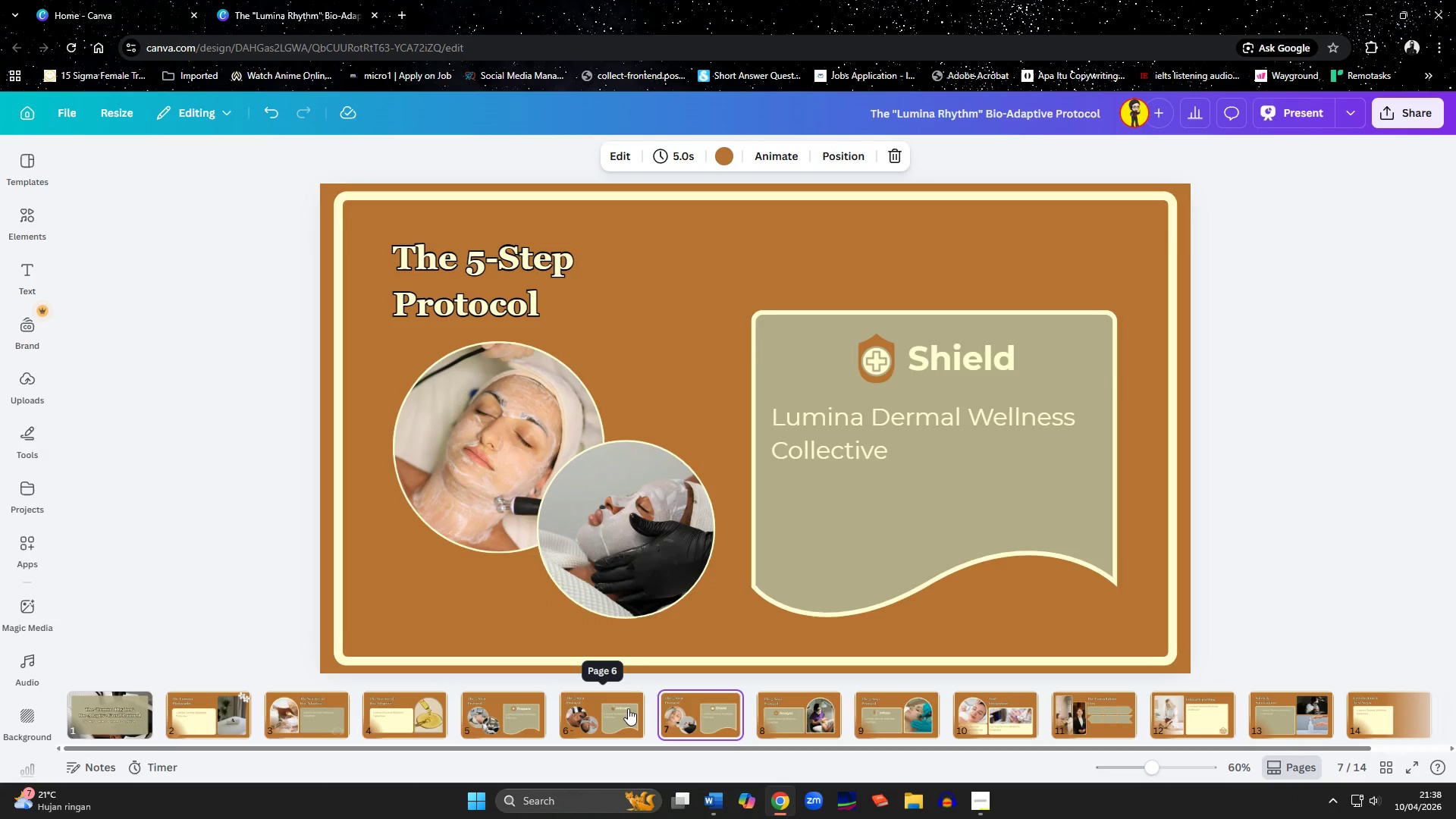 
left_click([520, 720])
 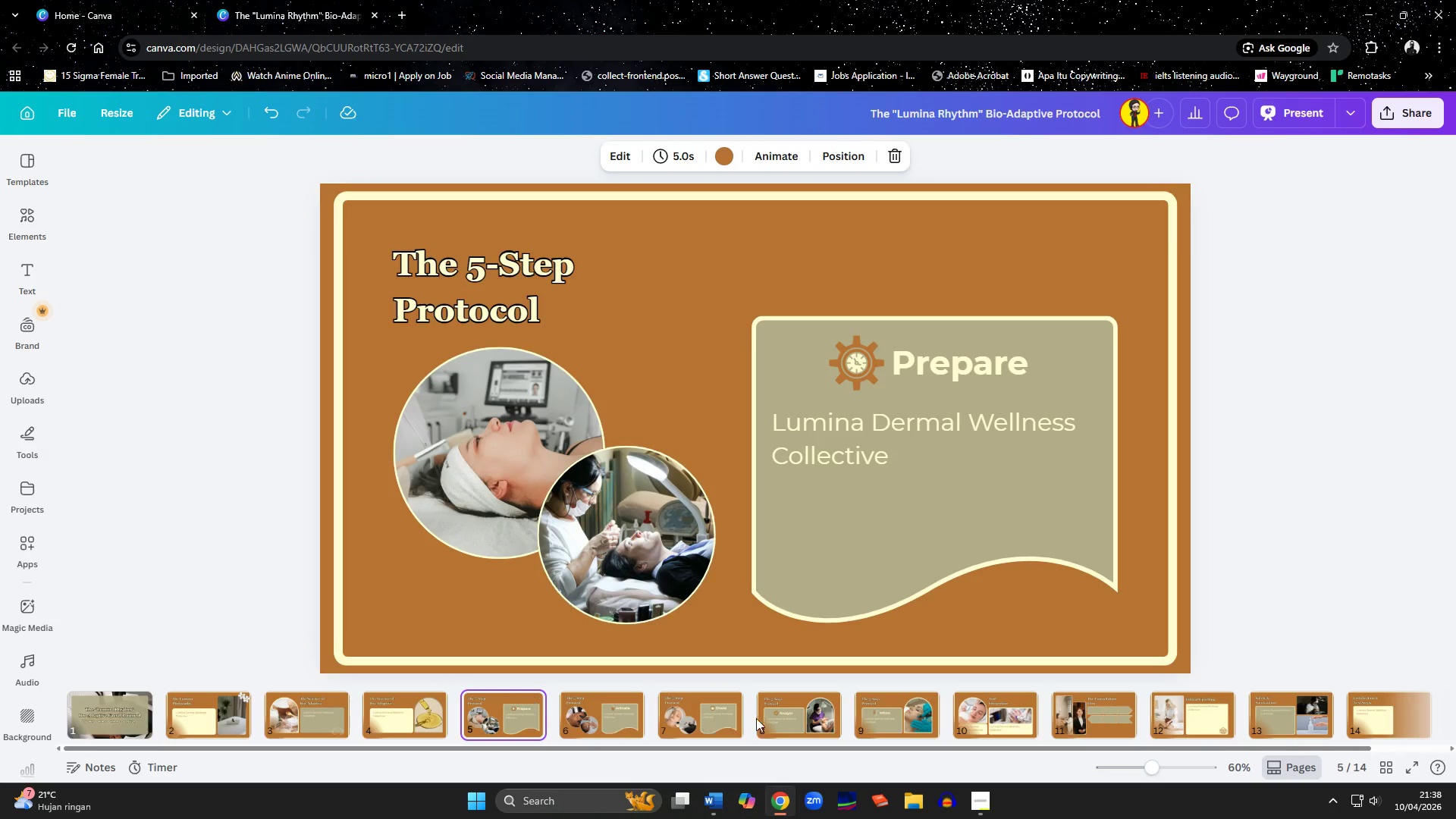 
left_click([810, 718])
 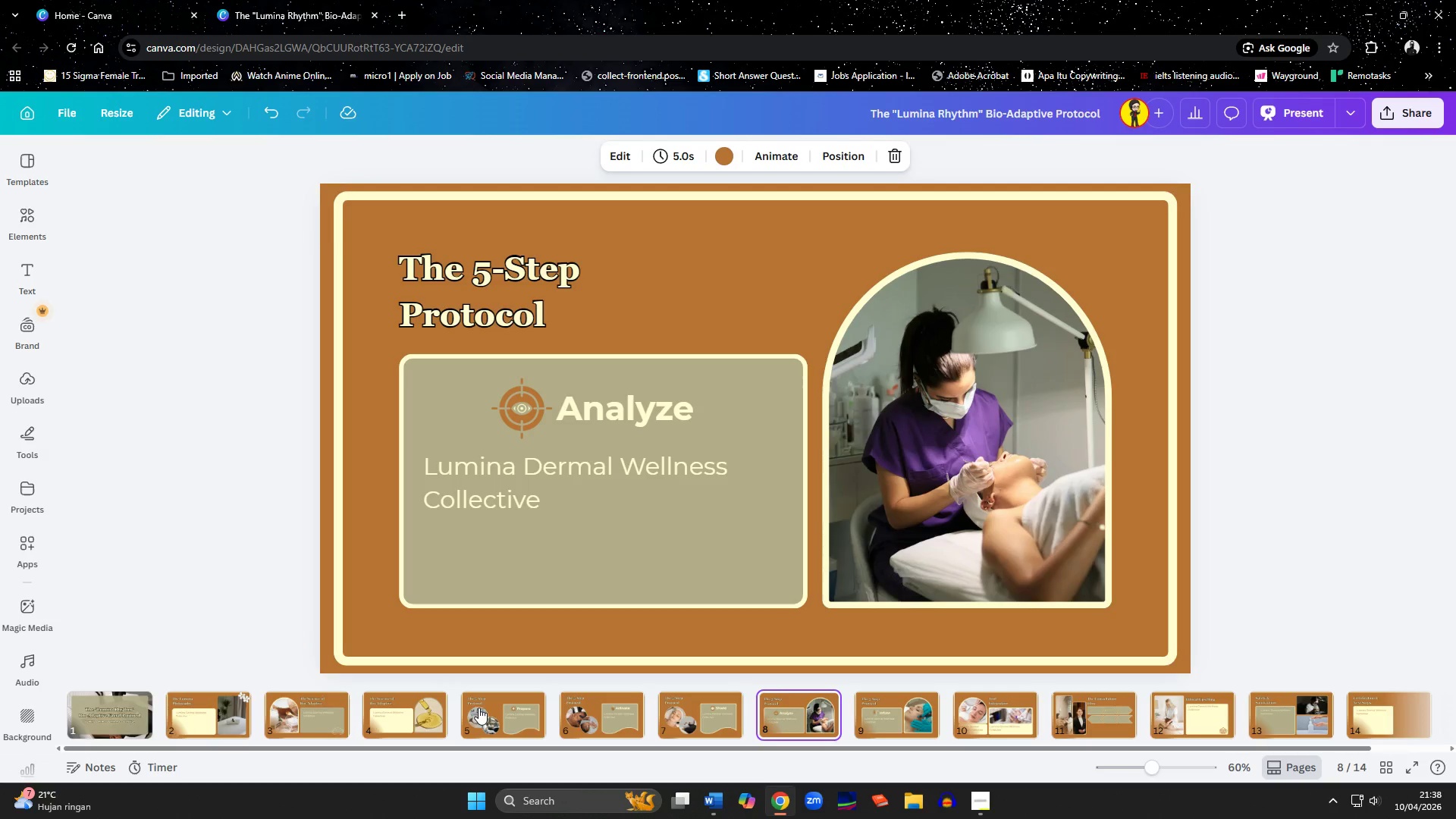 
left_click([509, 717])
 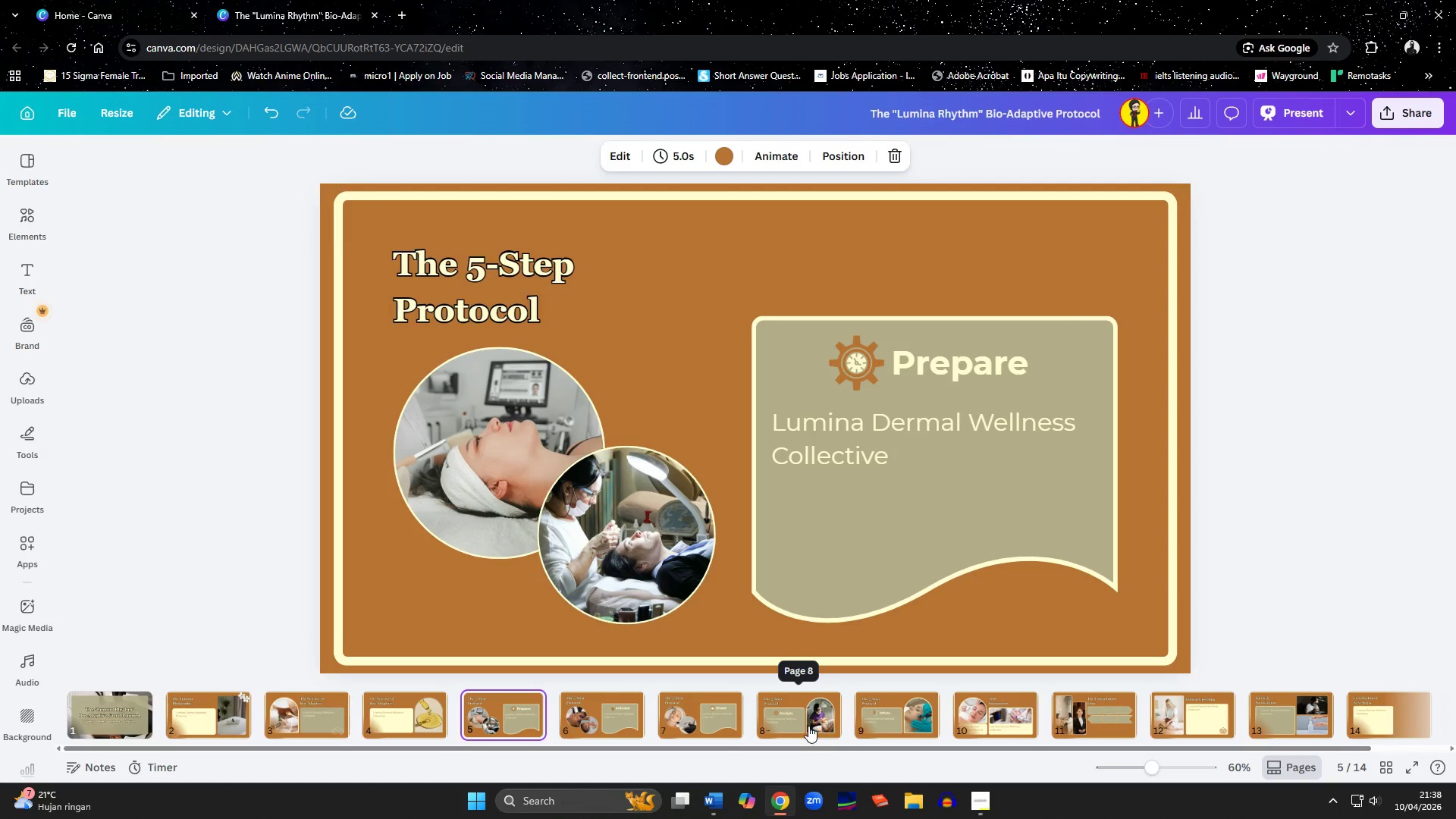 
left_click([808, 726])
 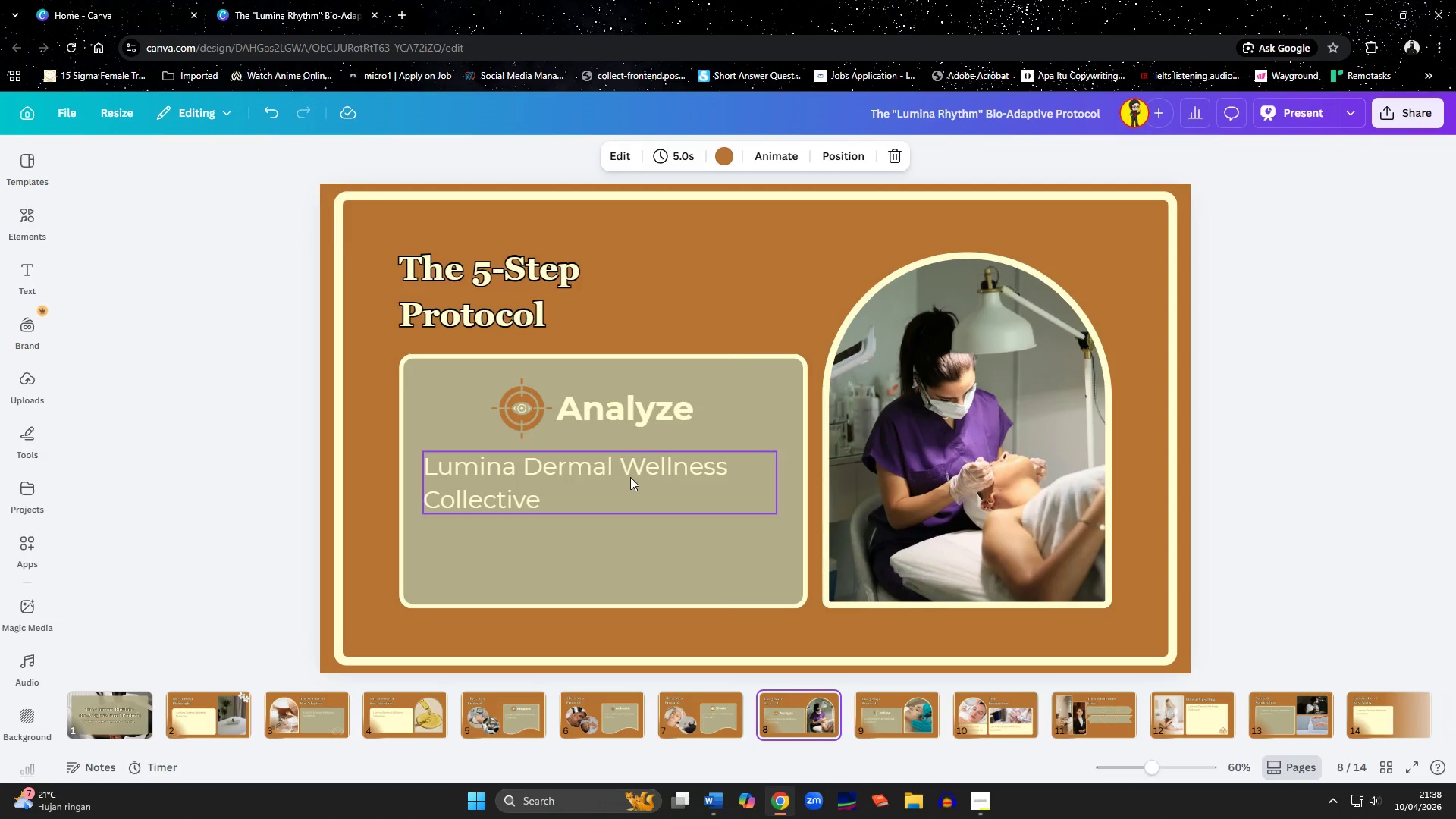 
left_click([613, 425])
 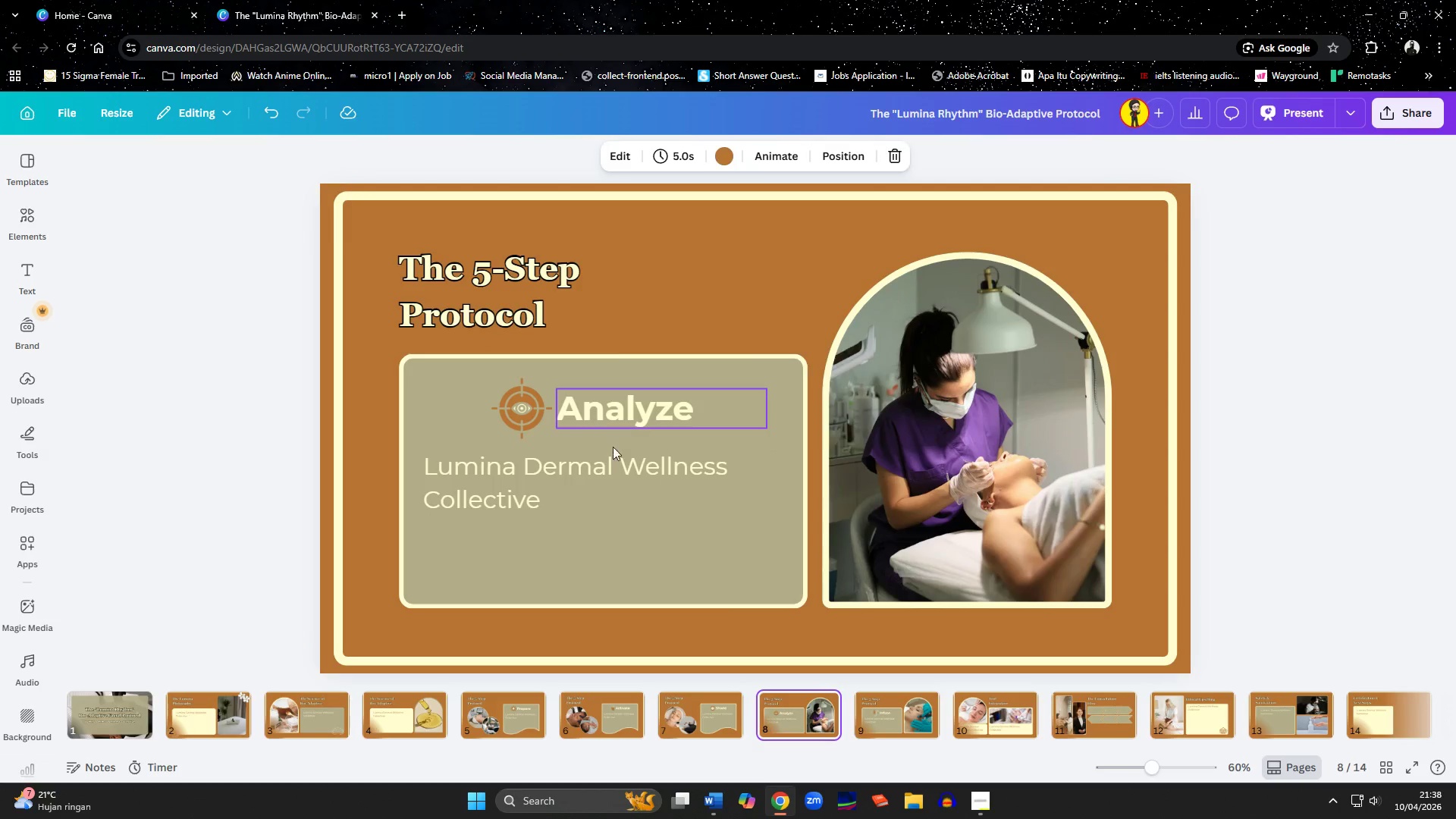 
hold_key(key=ShiftLeft, duration=1.5)
left_click([609, 474])
 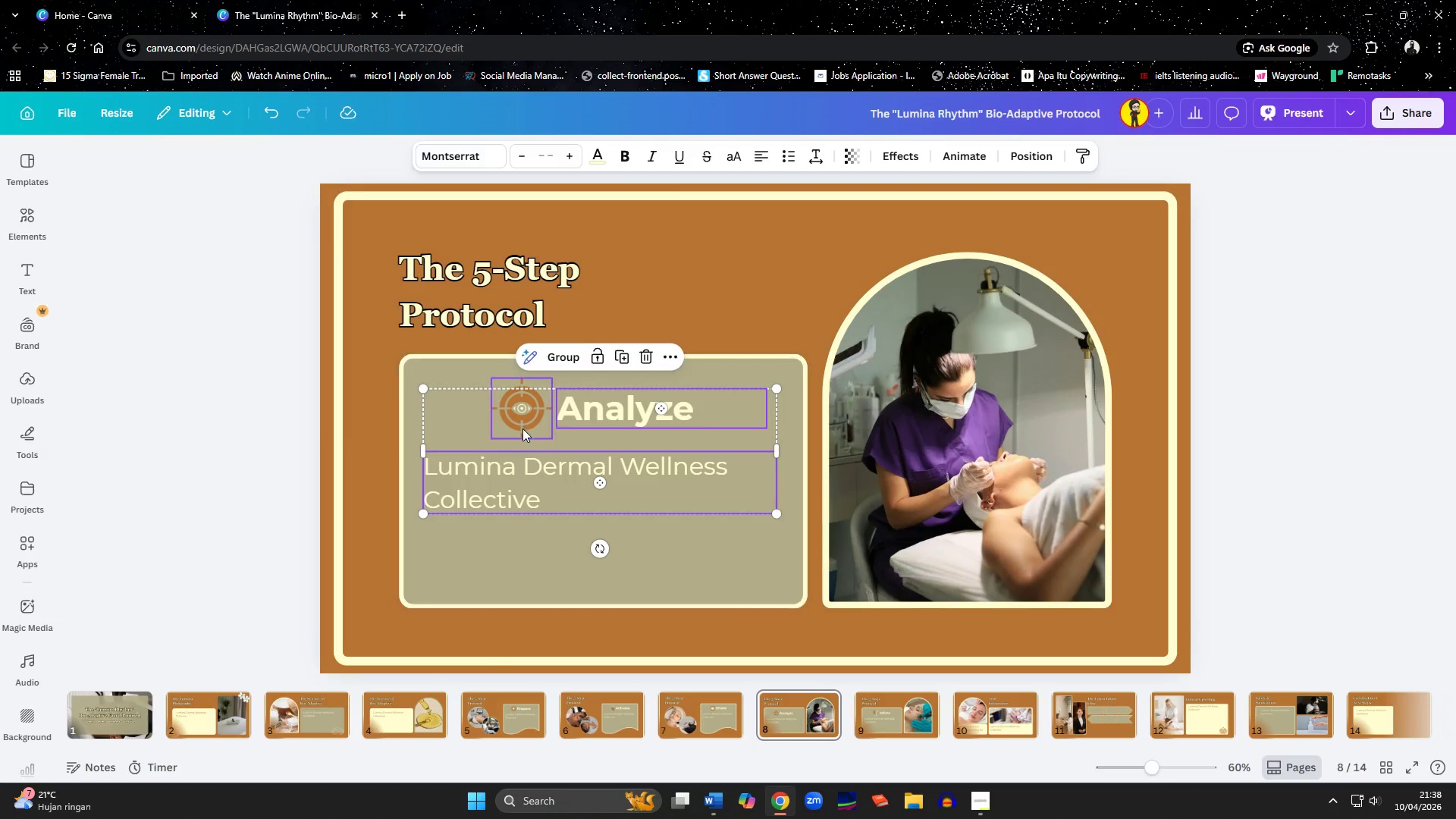 
left_click([519, 421])
 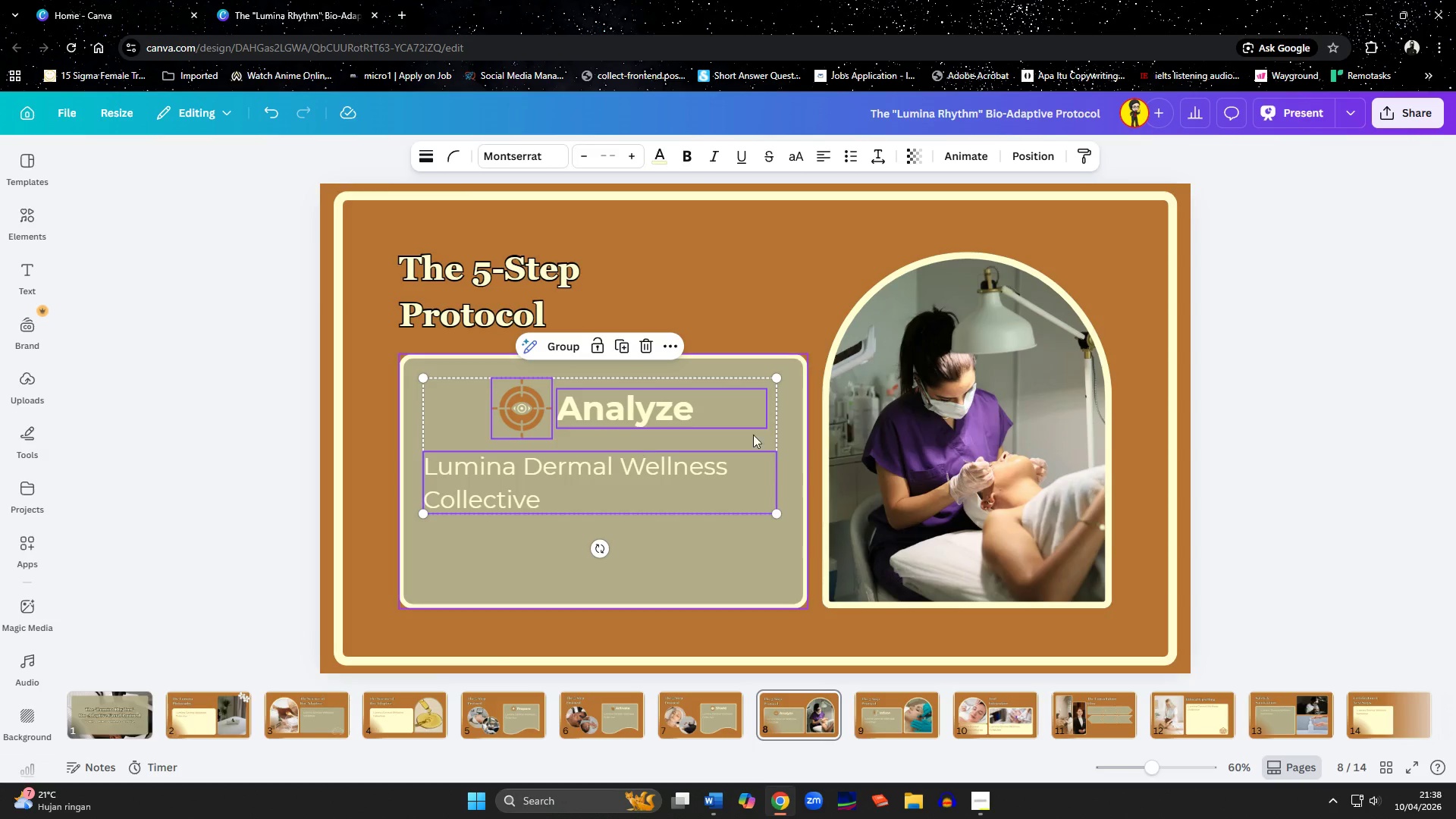 
hold_key(key=ShiftLeft, duration=1.51)
 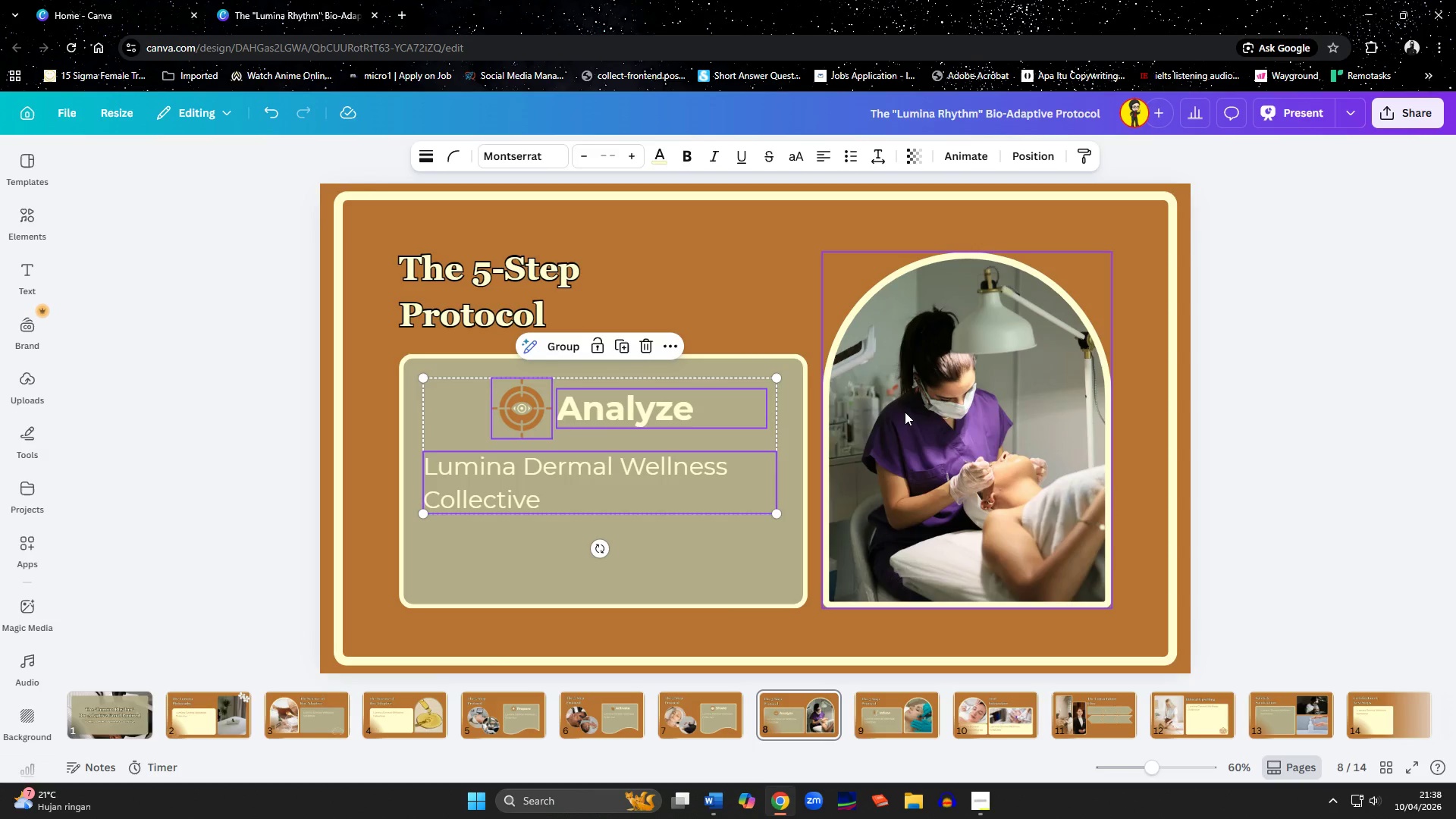 
hold_key(key=ShiftLeft, duration=0.42)
 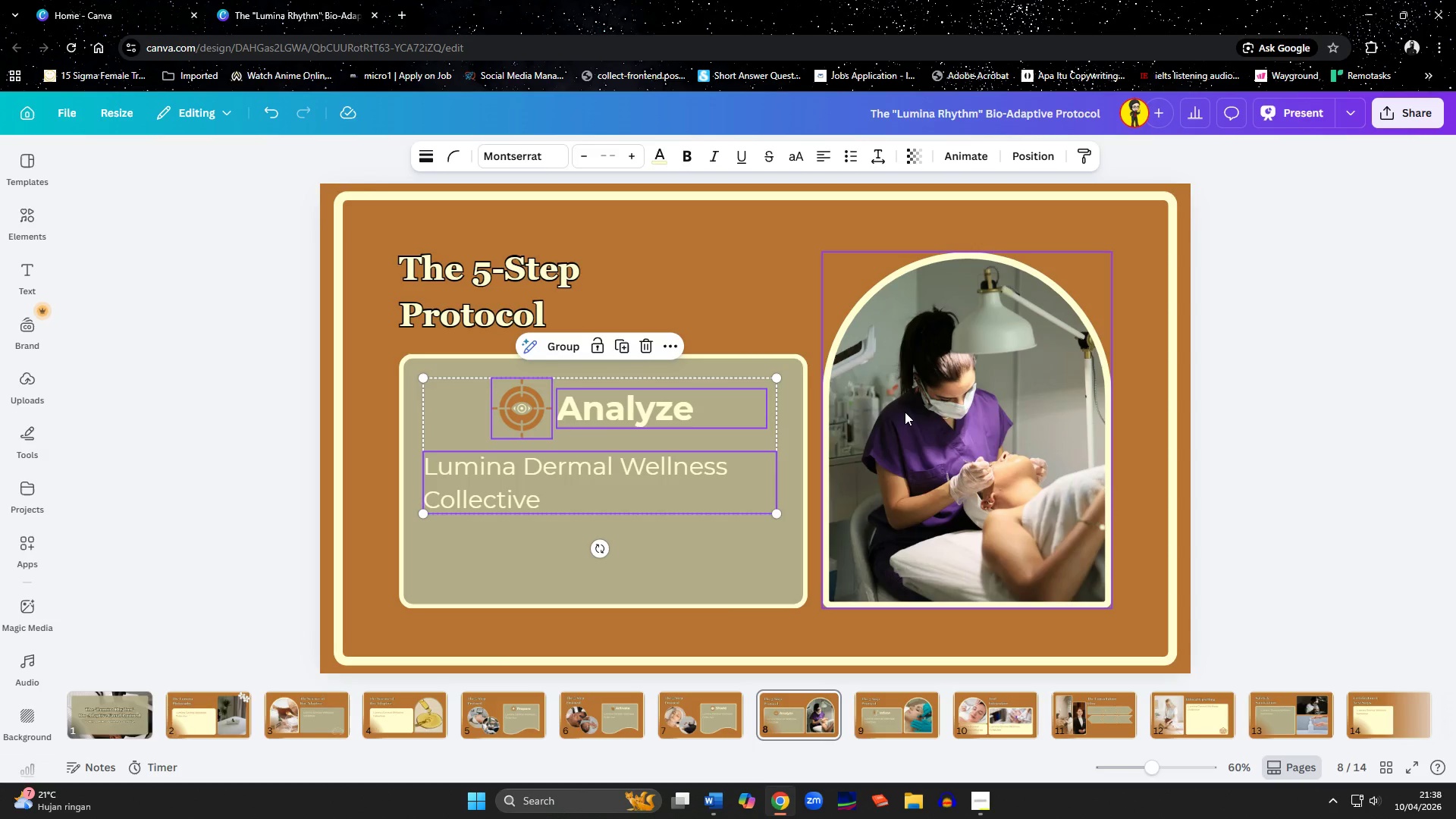 
right_click([905, 412])
 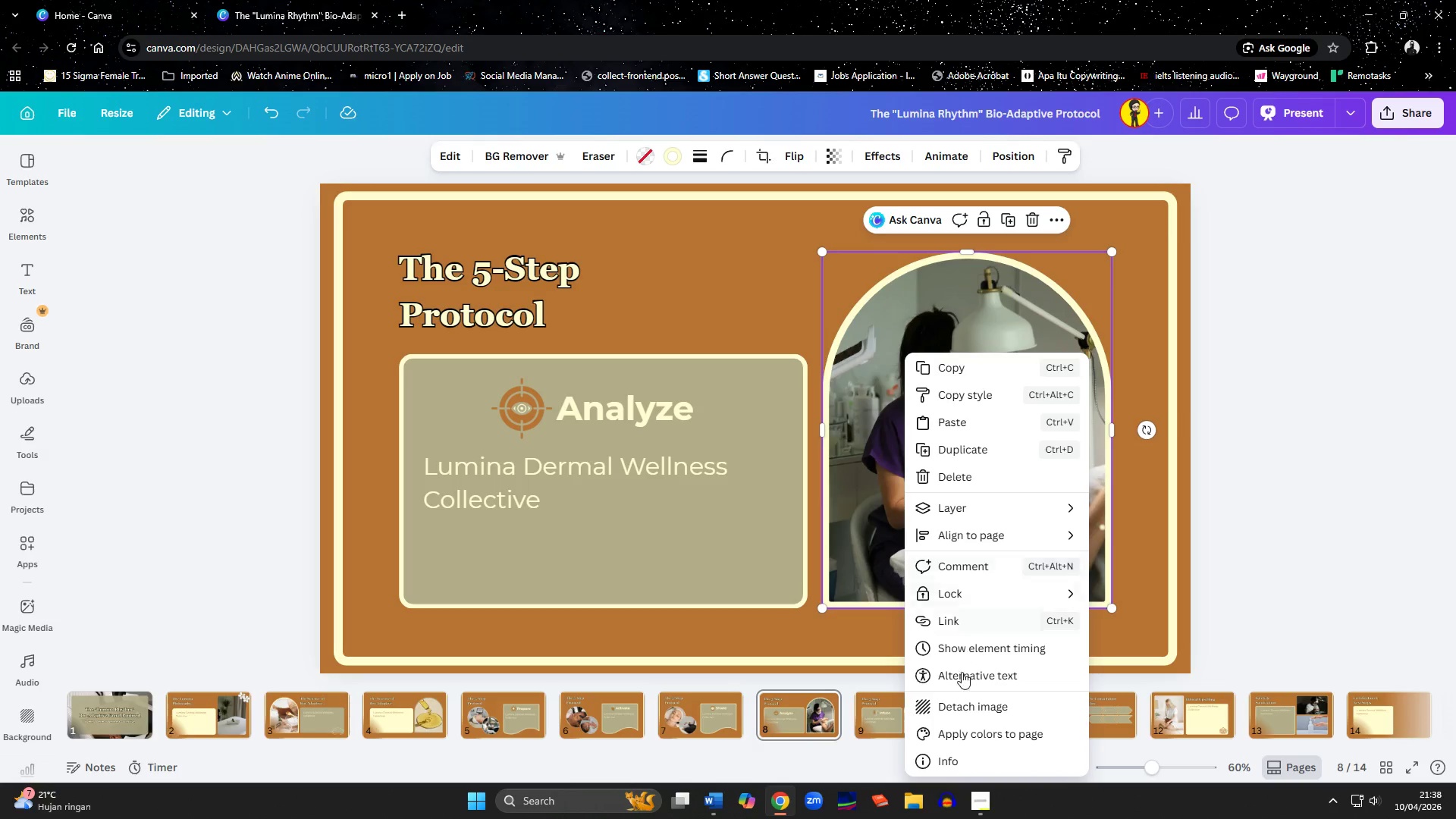 
left_click([966, 698])
 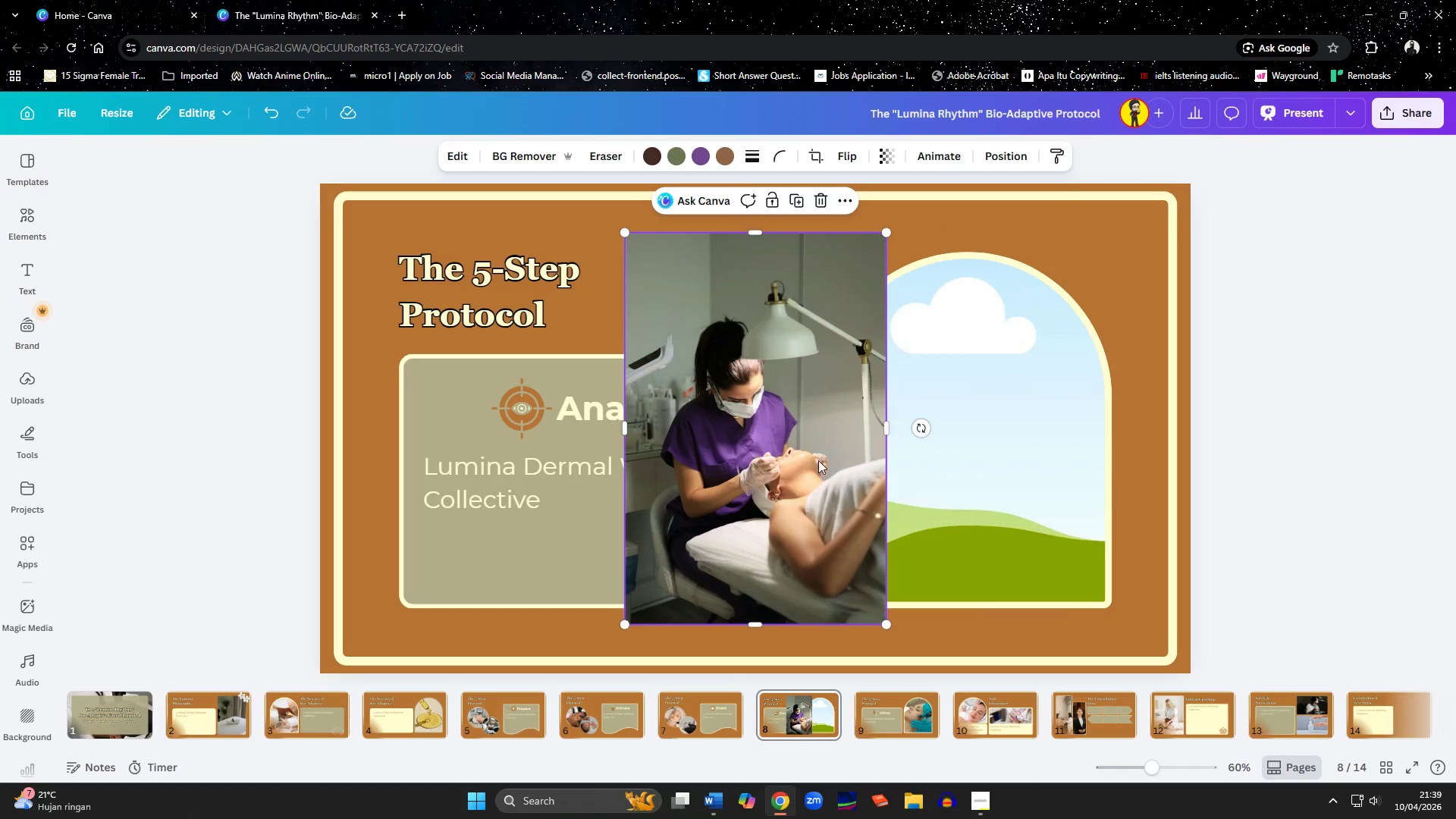 
left_click([741, 463])
 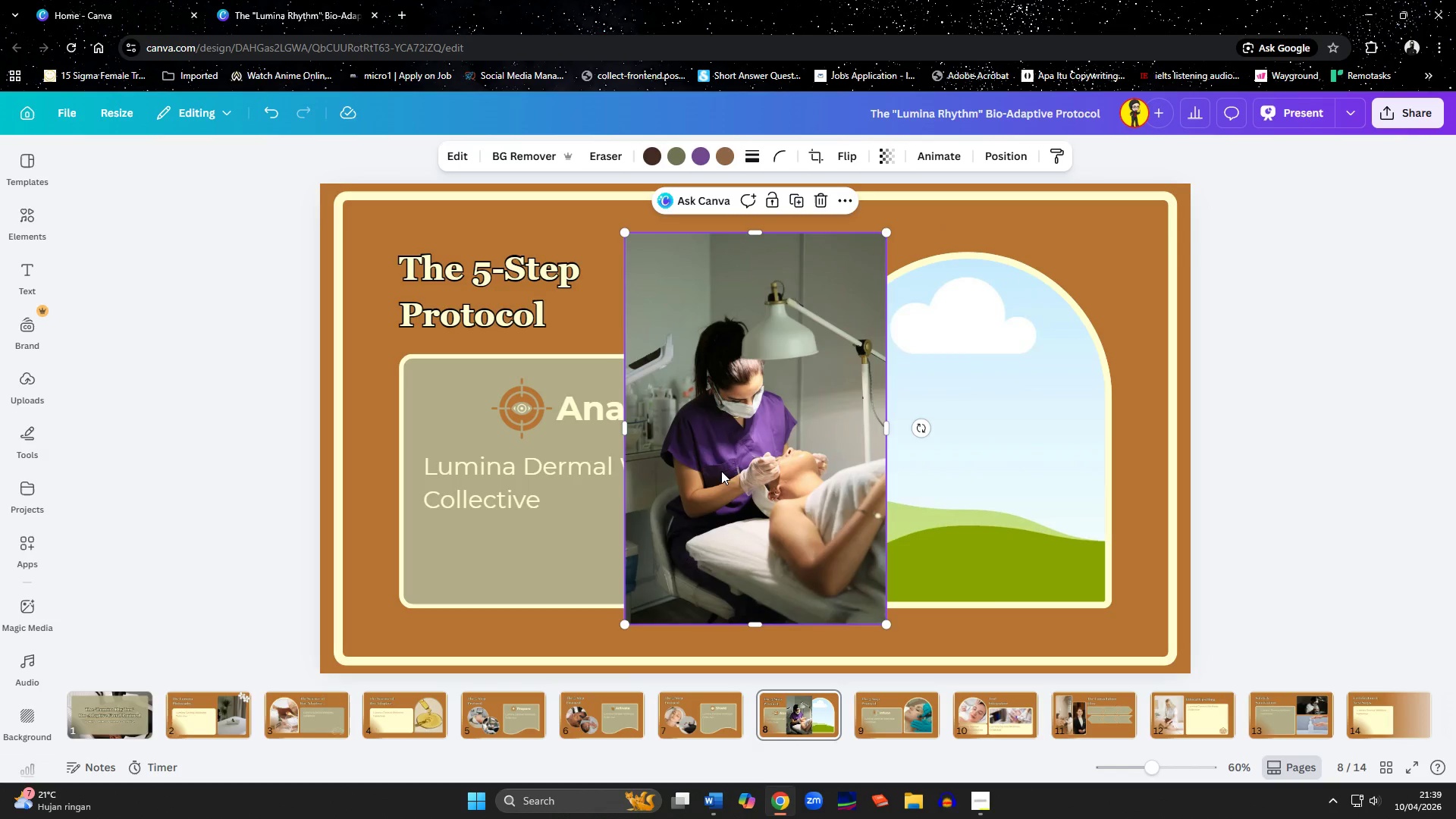 
hold_key(key=ShiftLeft, duration=1.5)
left_click([505, 483])
 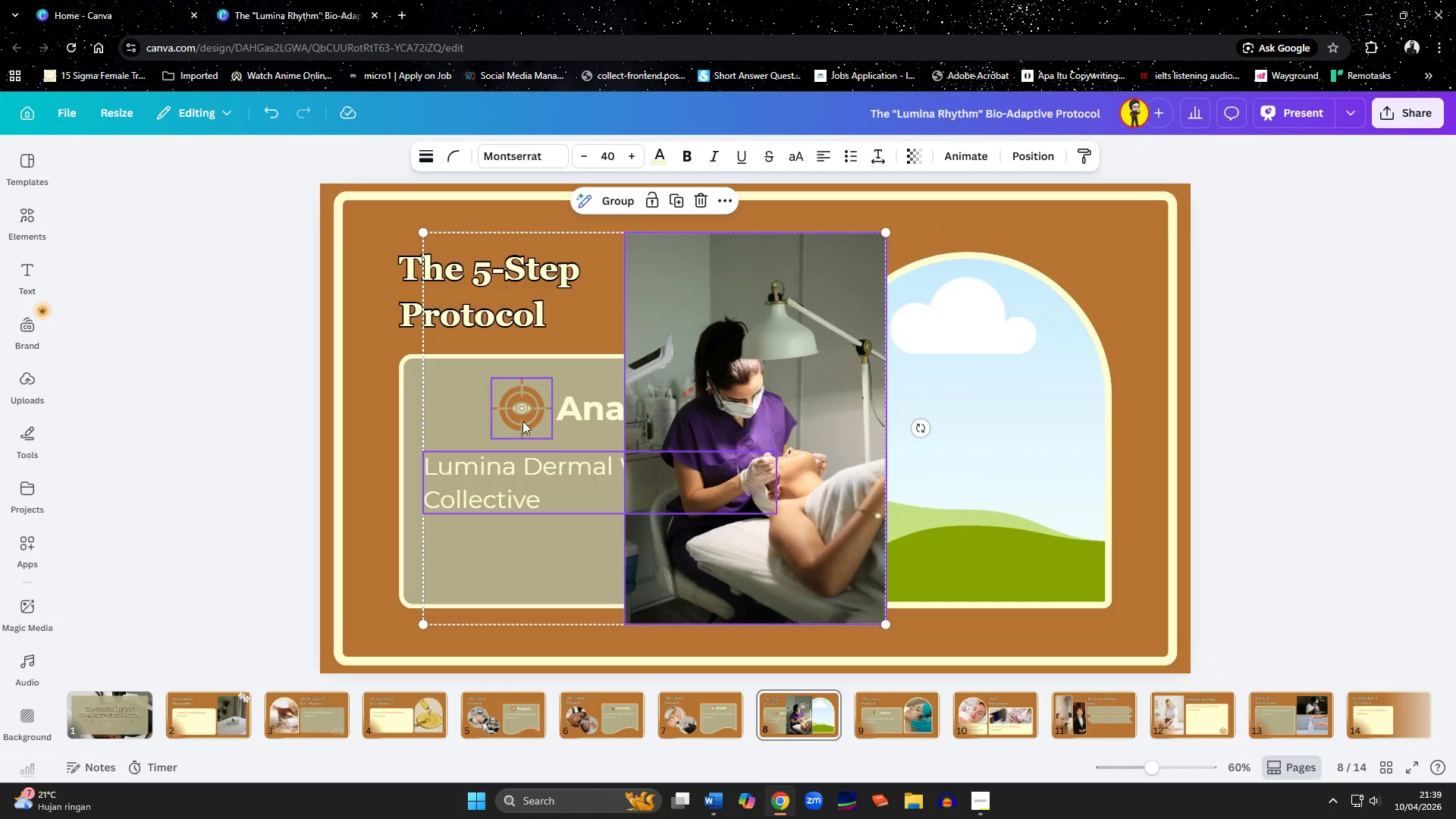 
hold_key(key=ShiftLeft, duration=0.86)
left_click([591, 419])
 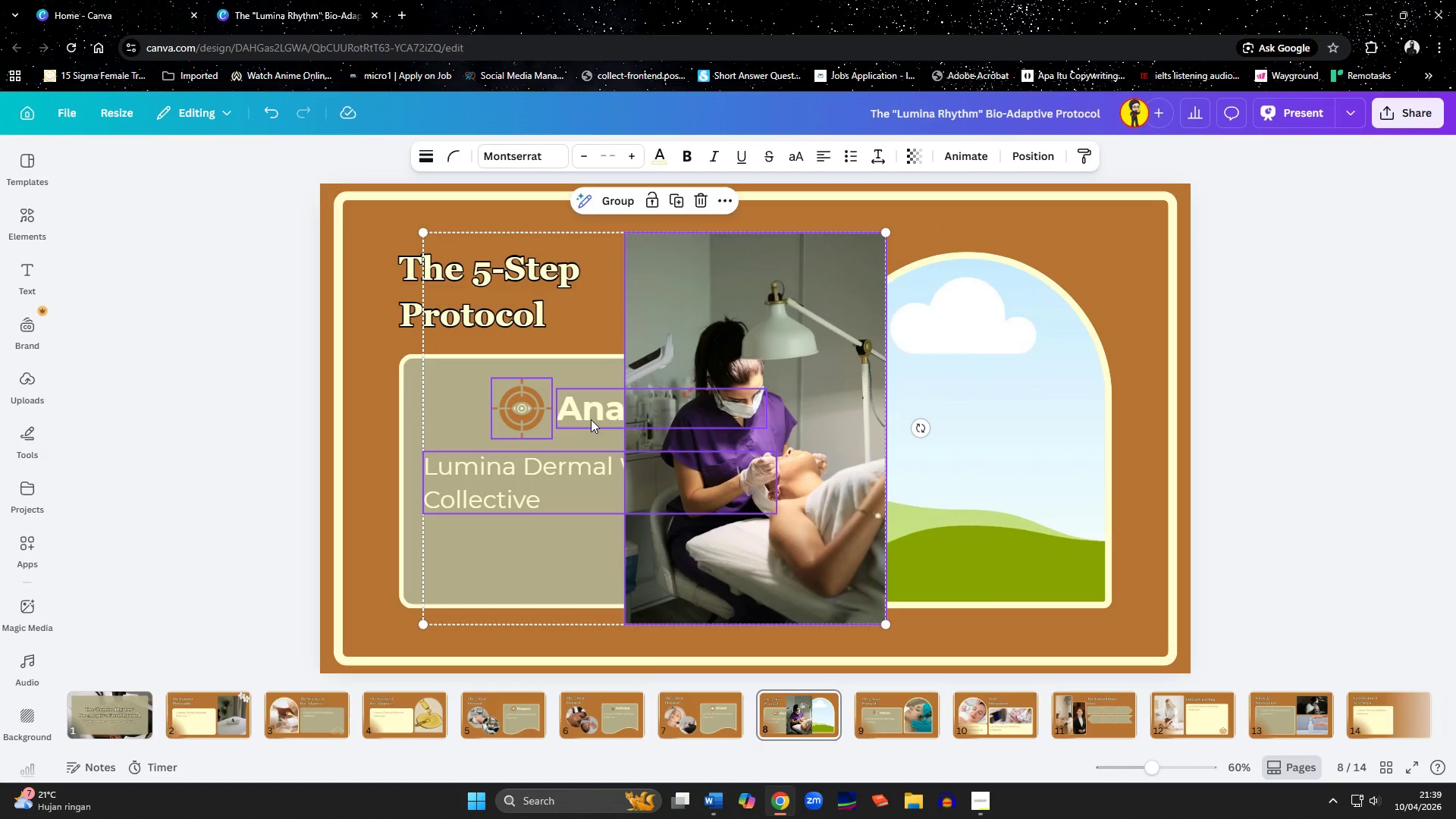 
key(Control+C)
 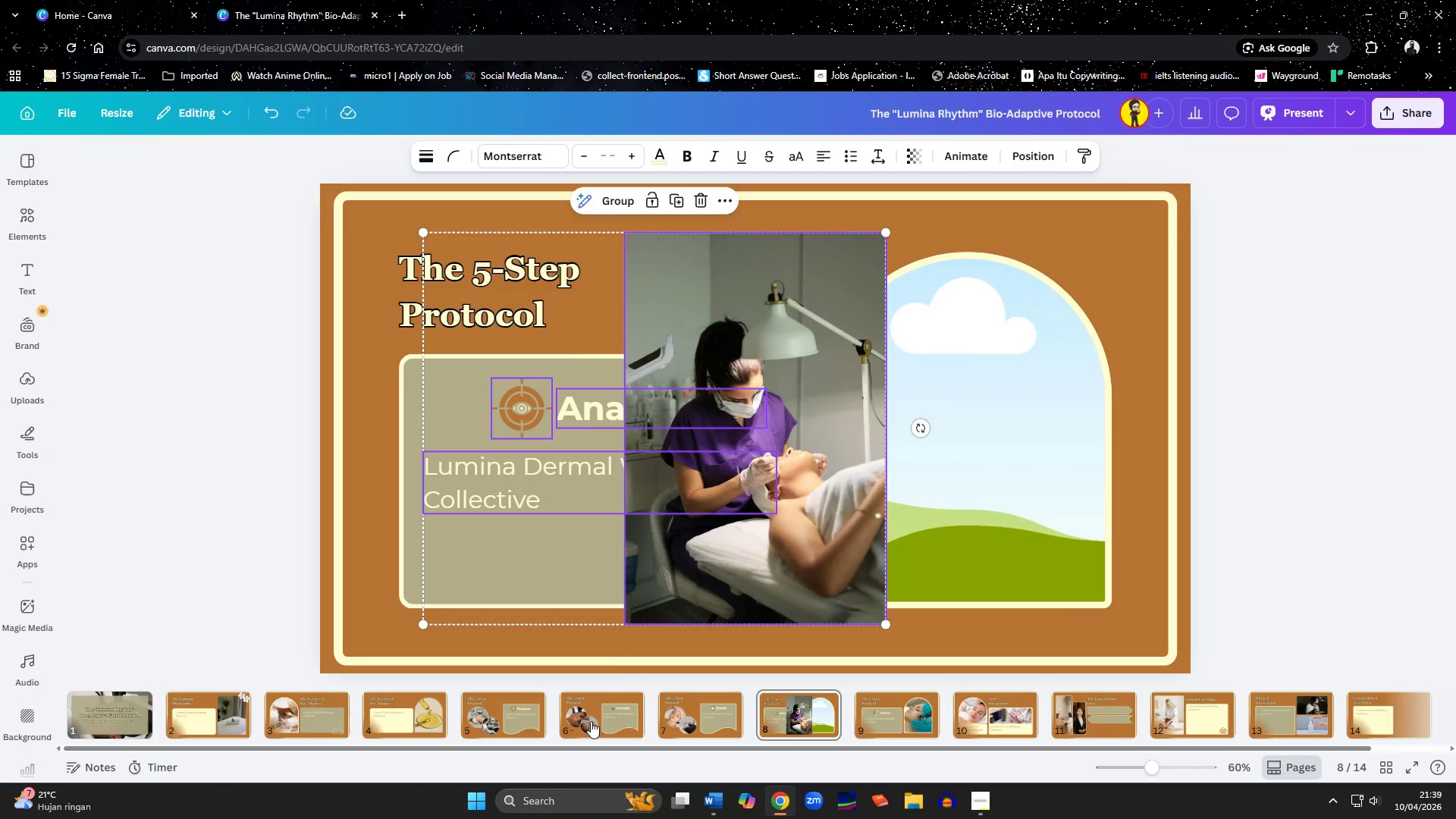 
left_click([591, 721])
 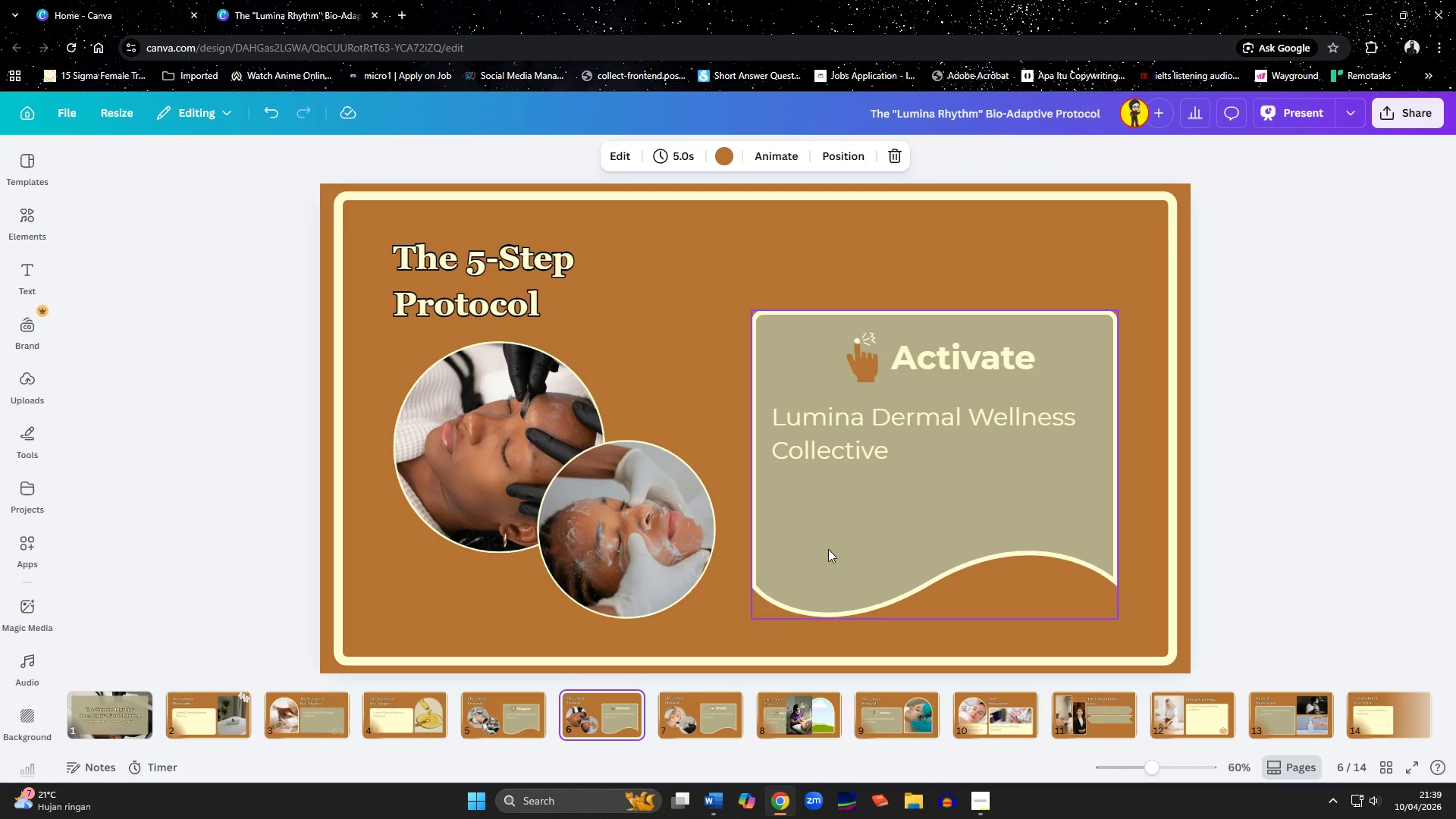 
left_click([833, 530])
 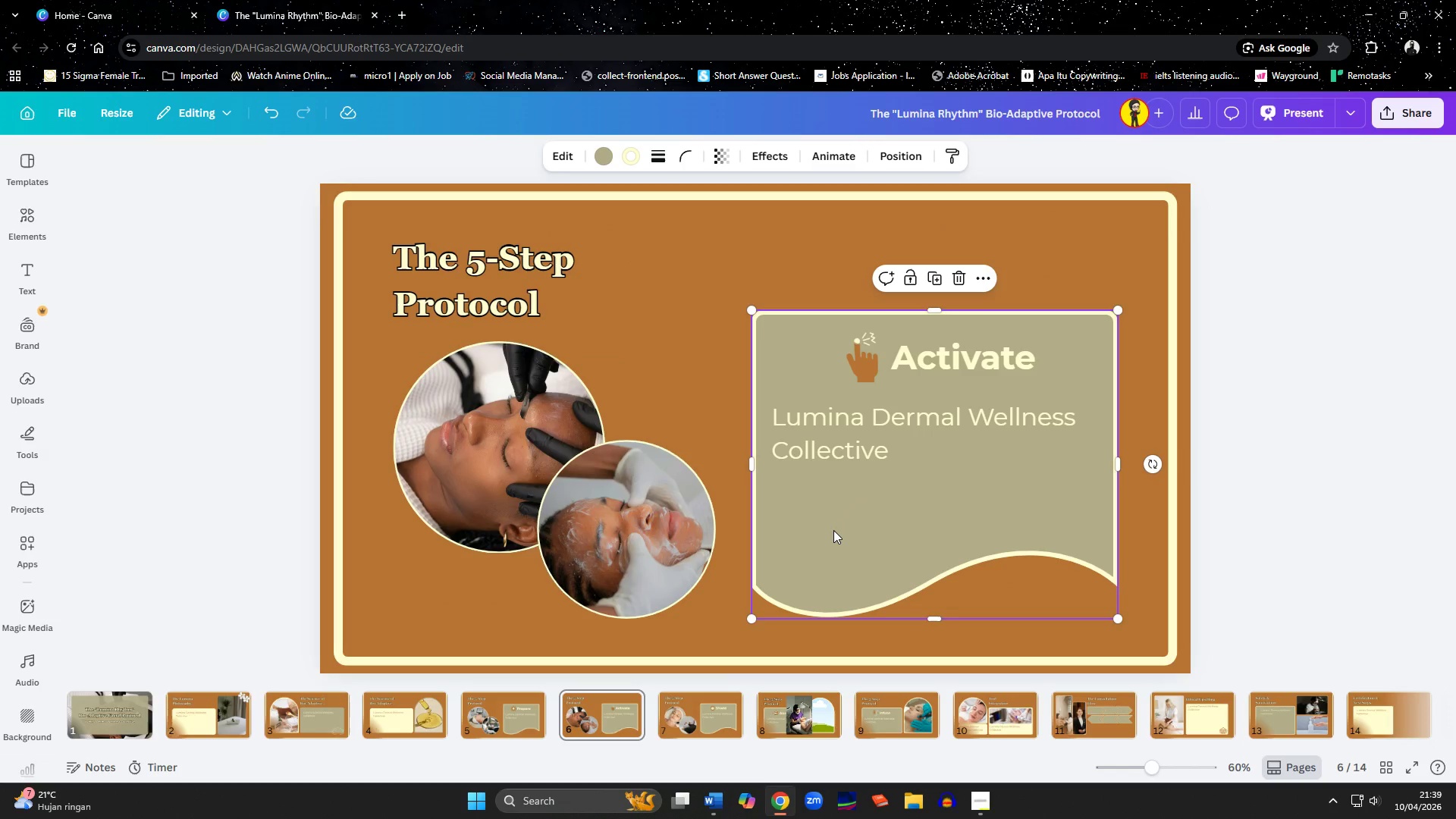 
key(Control+V)
 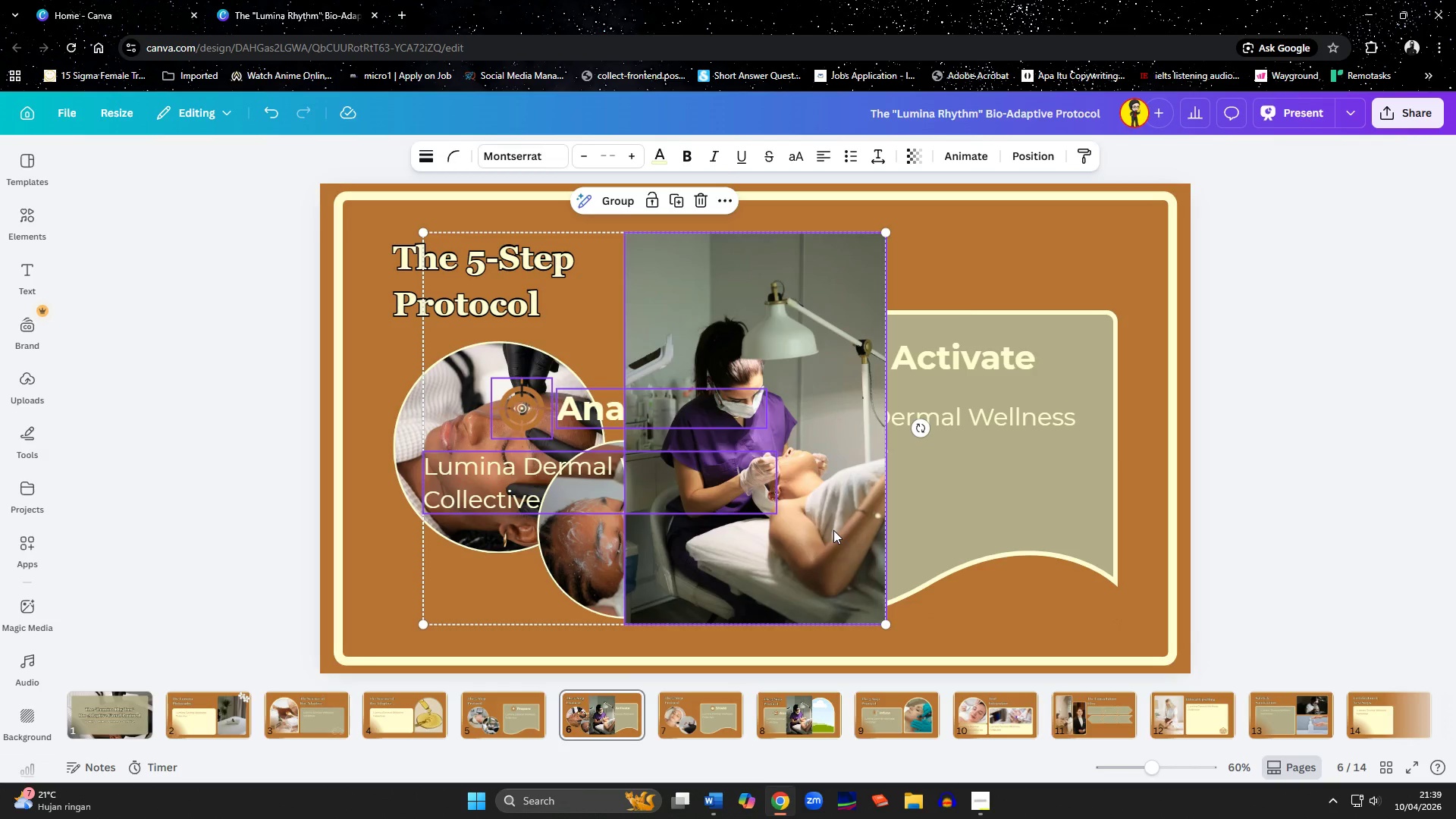 
key(Control+Z)
 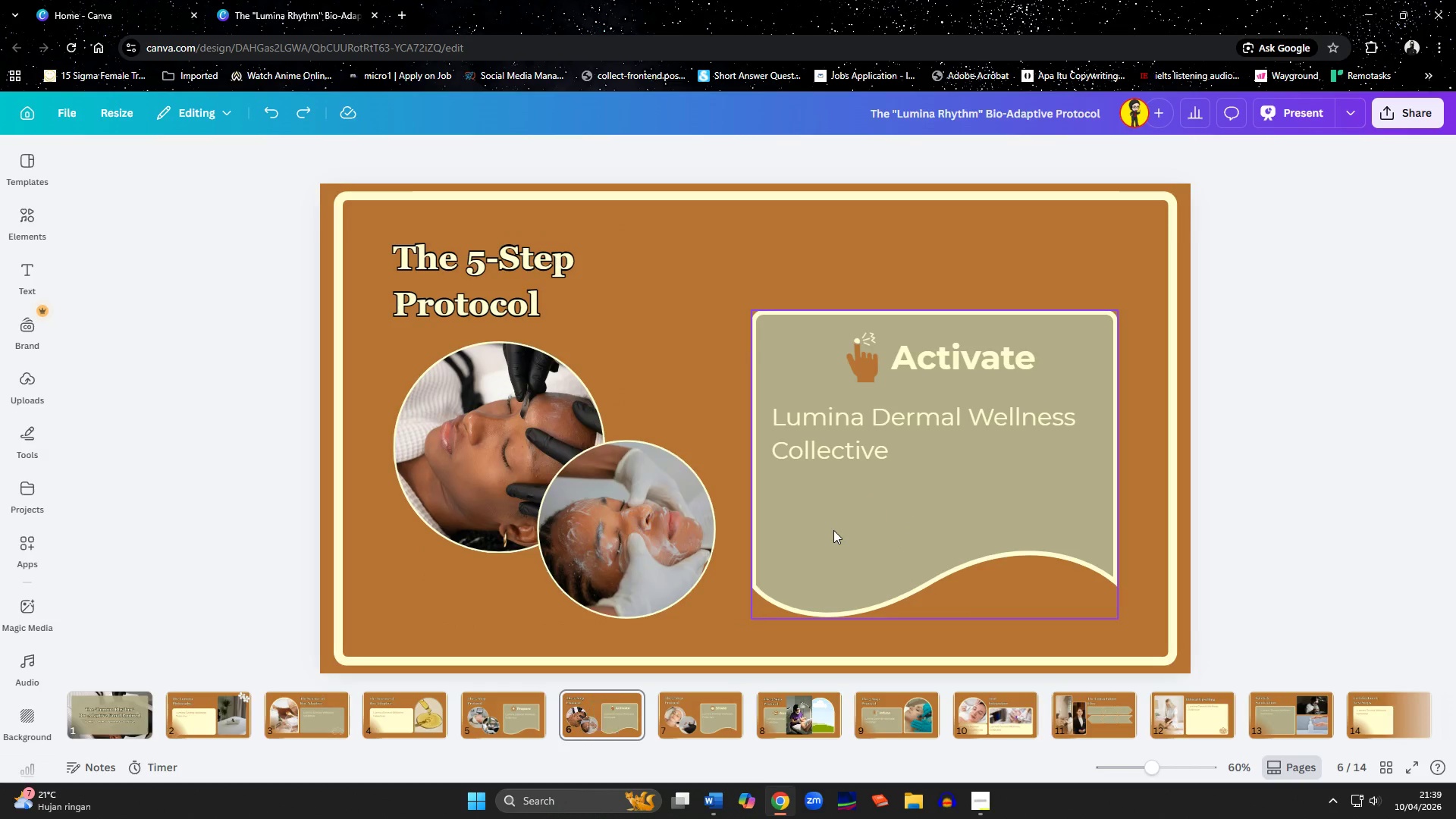 
key(Control+Z)
 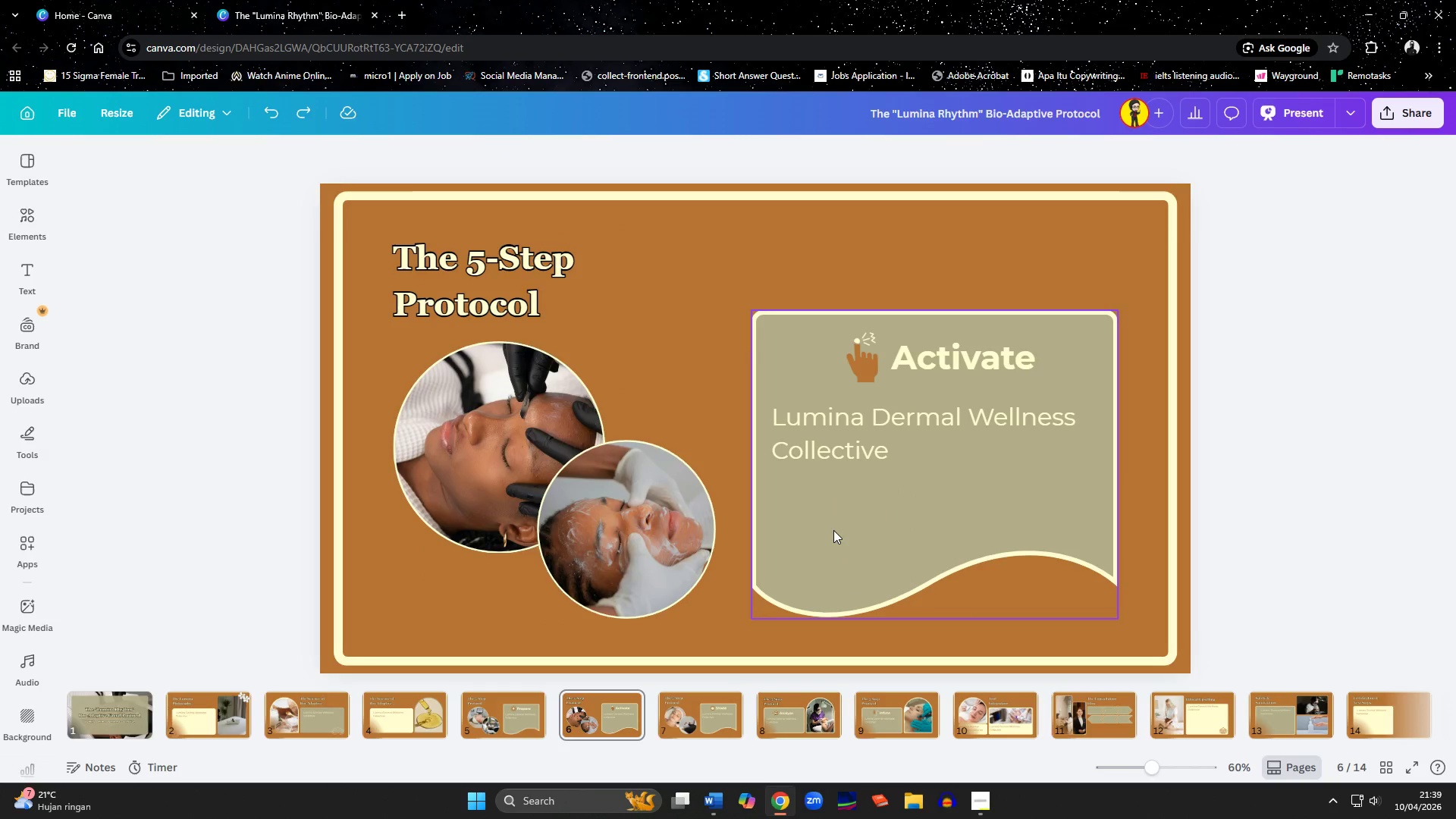 
key(Control+Z)
 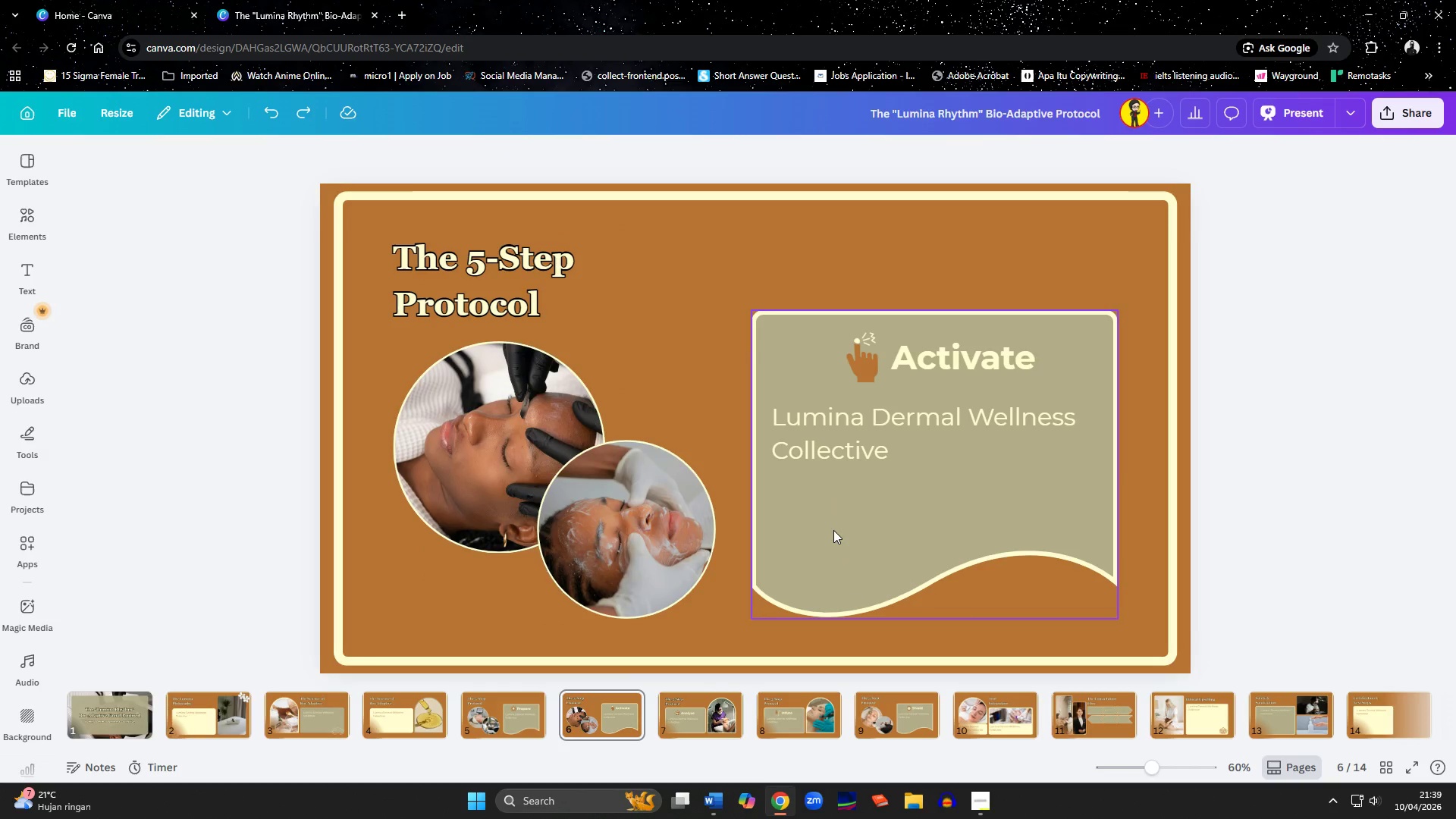 
key(Control+Z)
 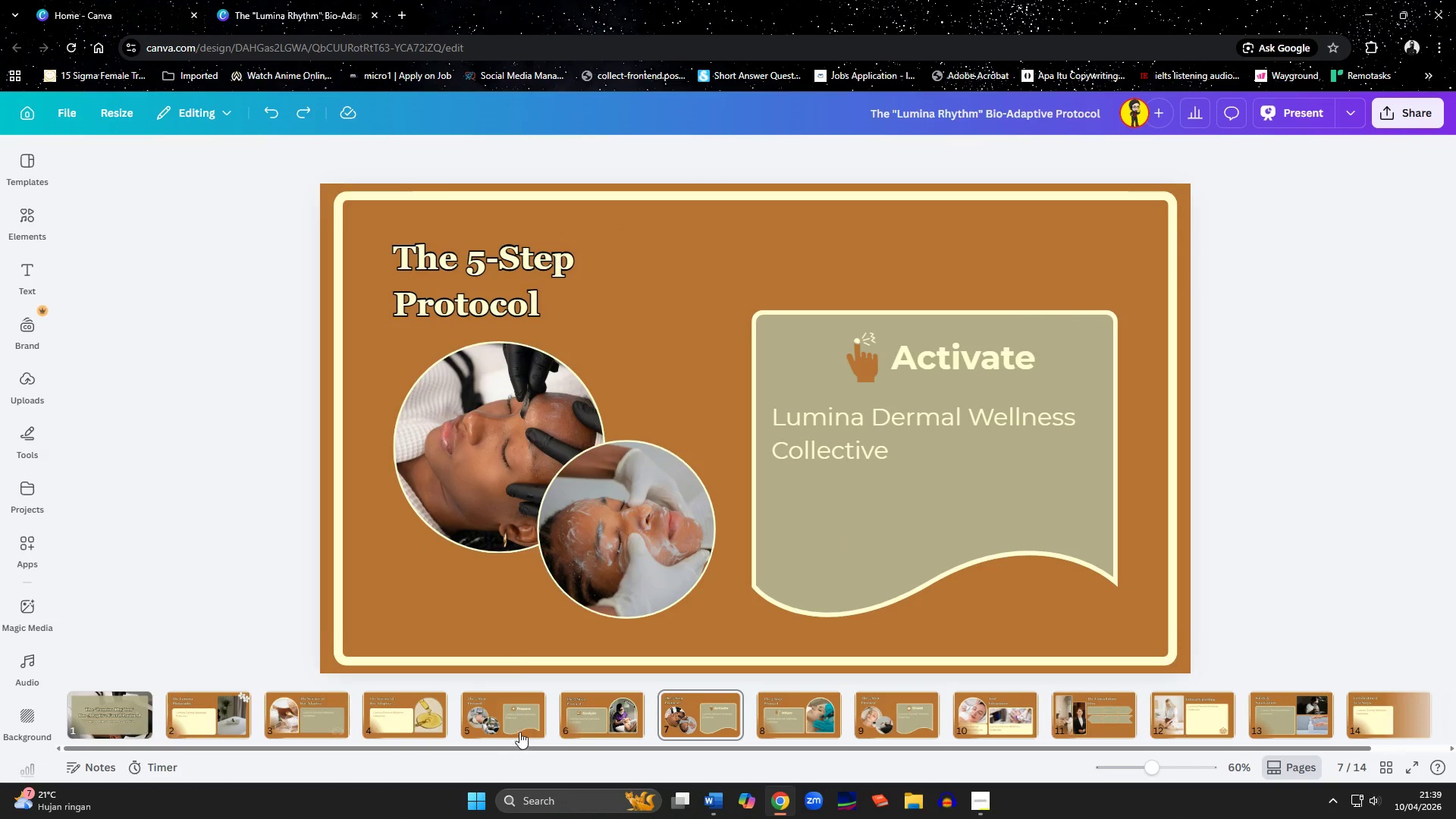 
wait(8.05)
 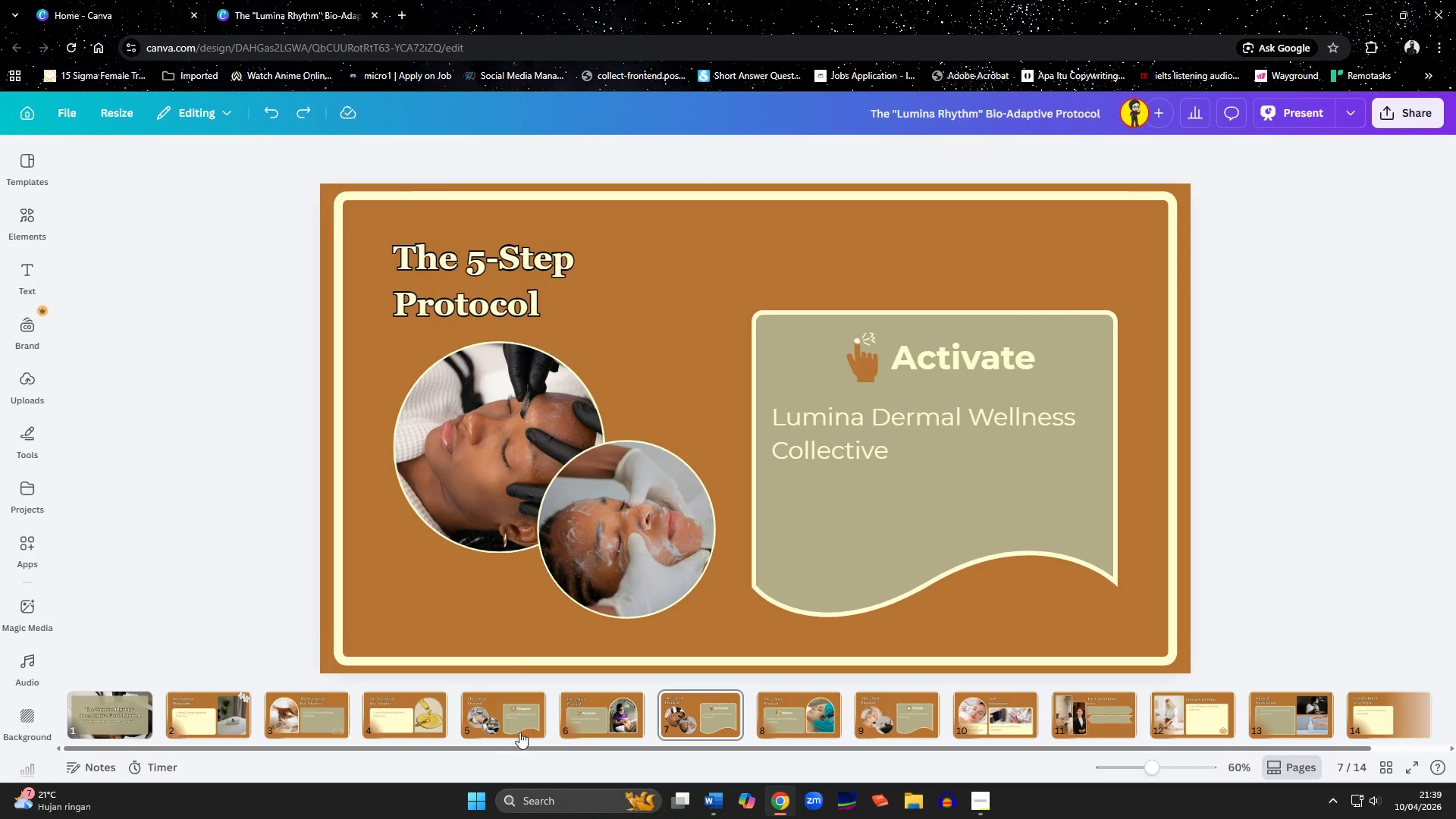 
left_click([715, 805])
 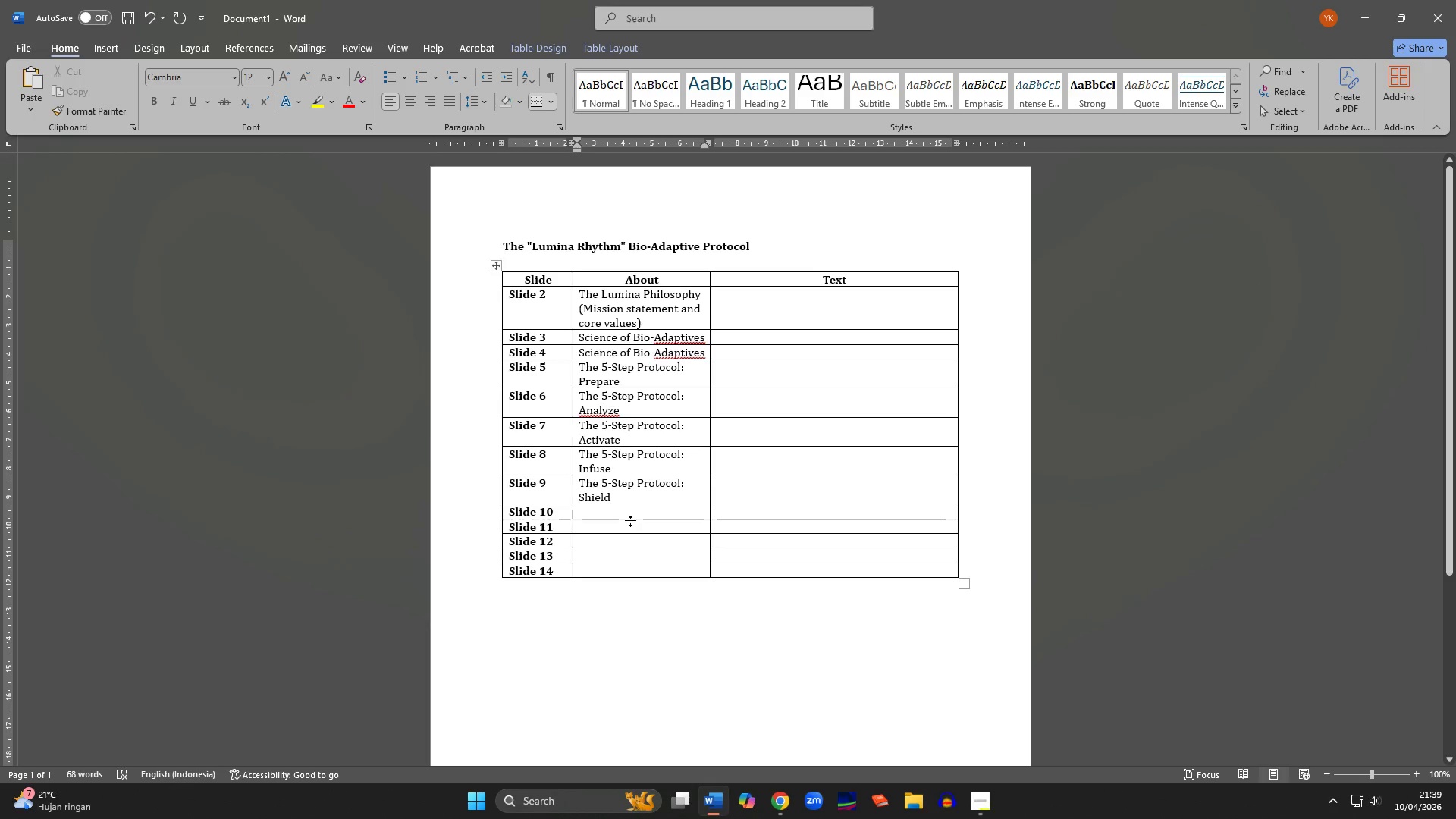 
double_click([630, 513])
 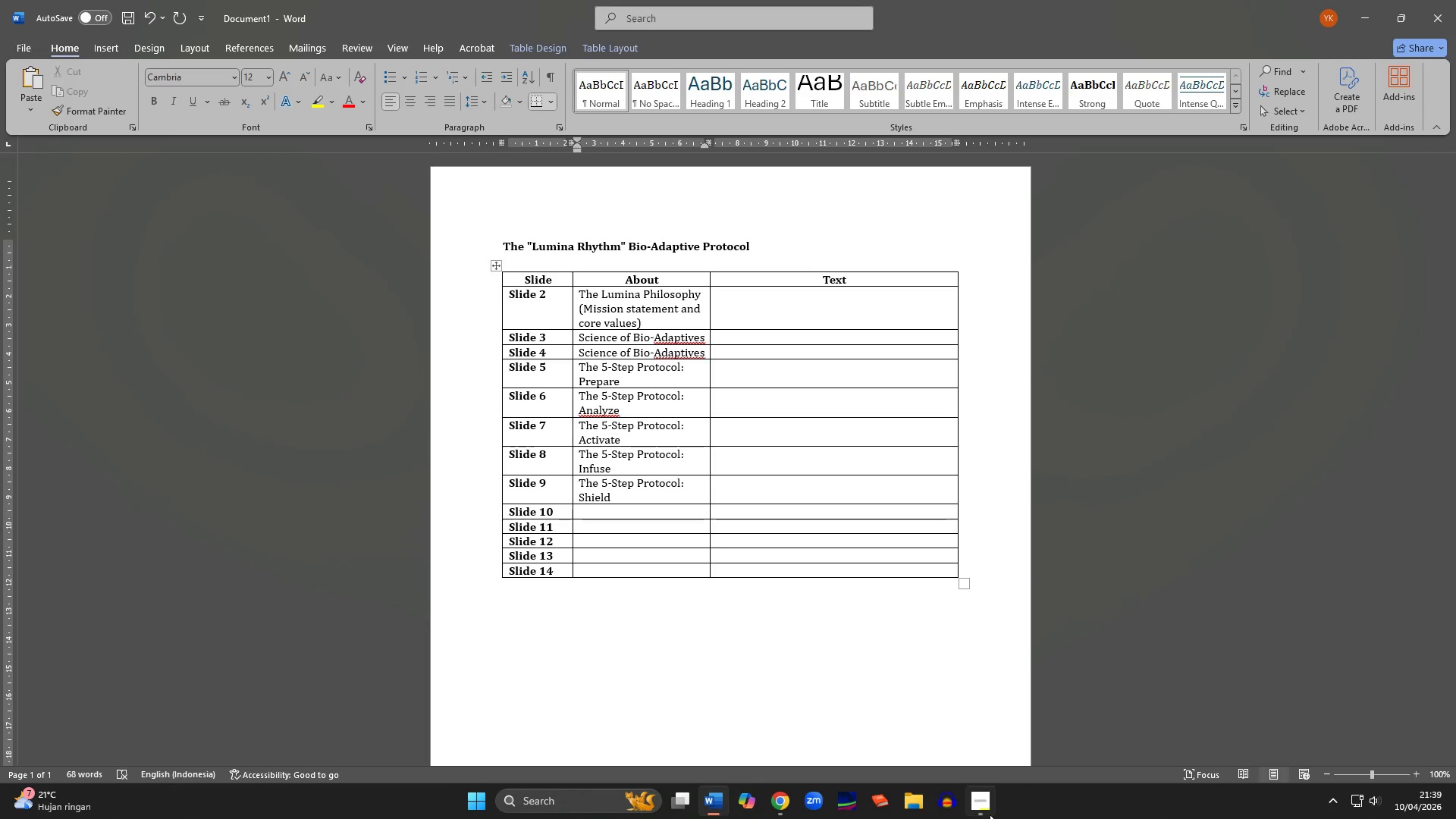 
left_click([987, 812])